 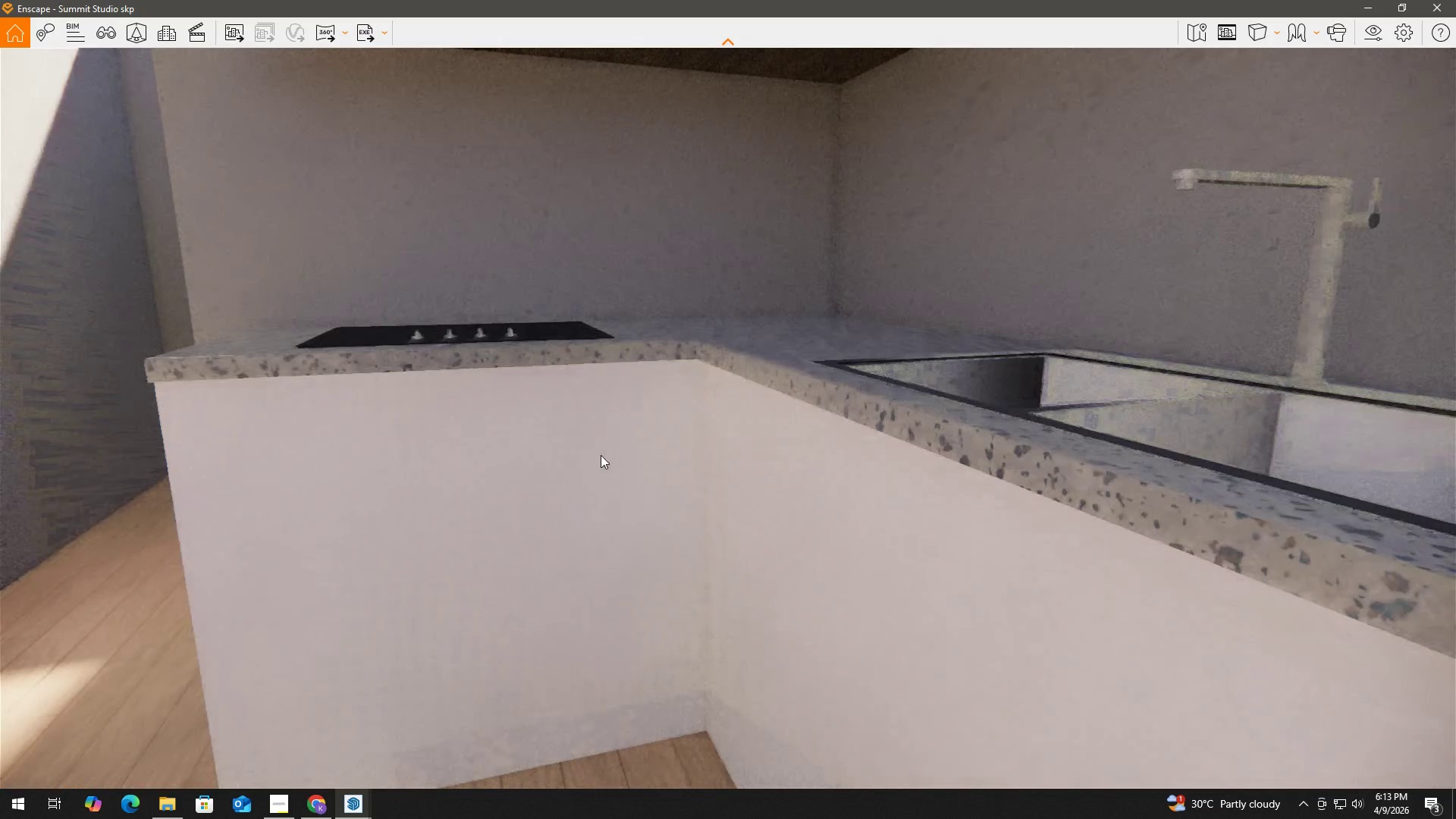 
scroll: coordinate [599, 448], scroll_direction: down, amount: 1.0
 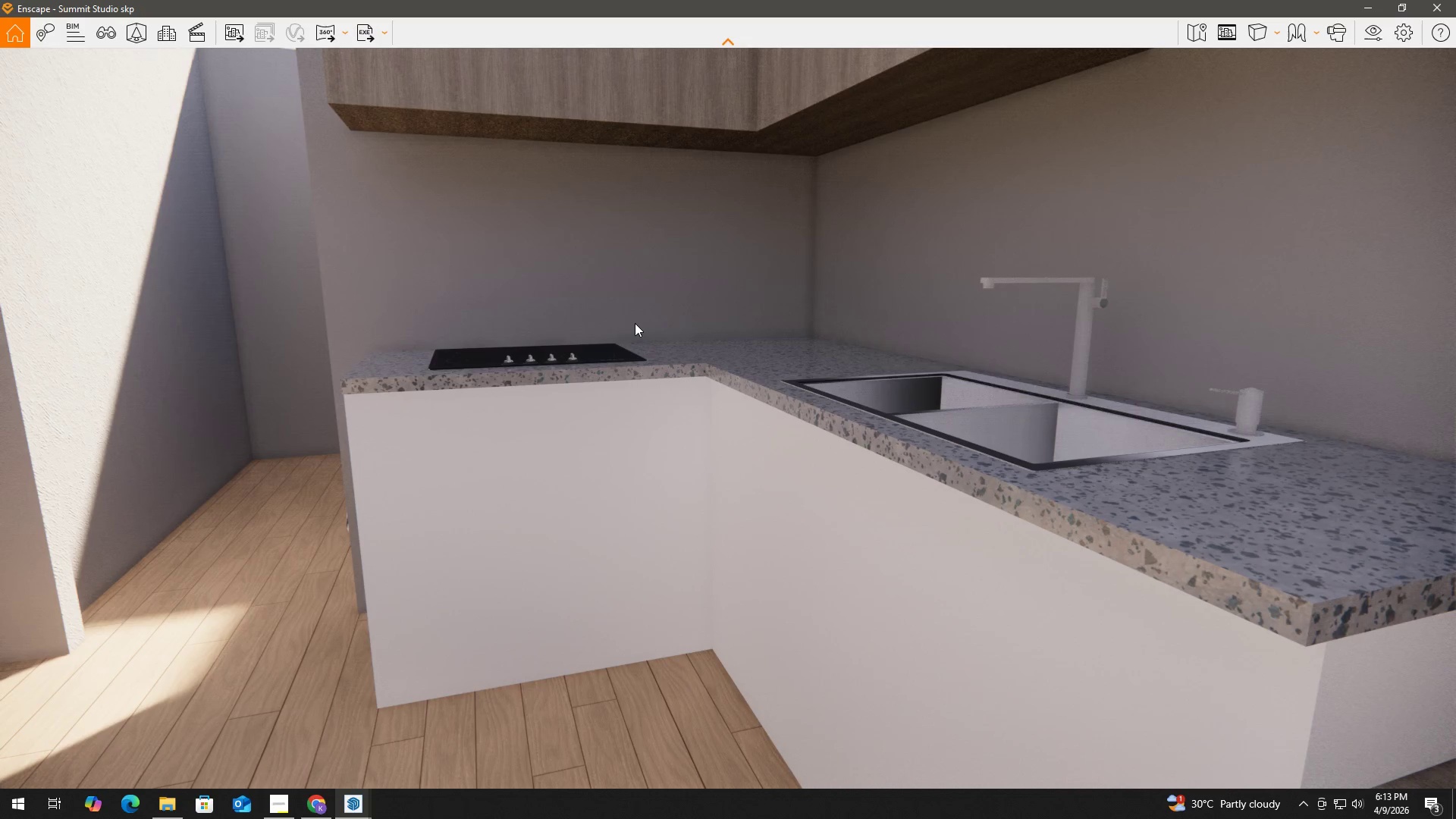 
wait(6.63)
 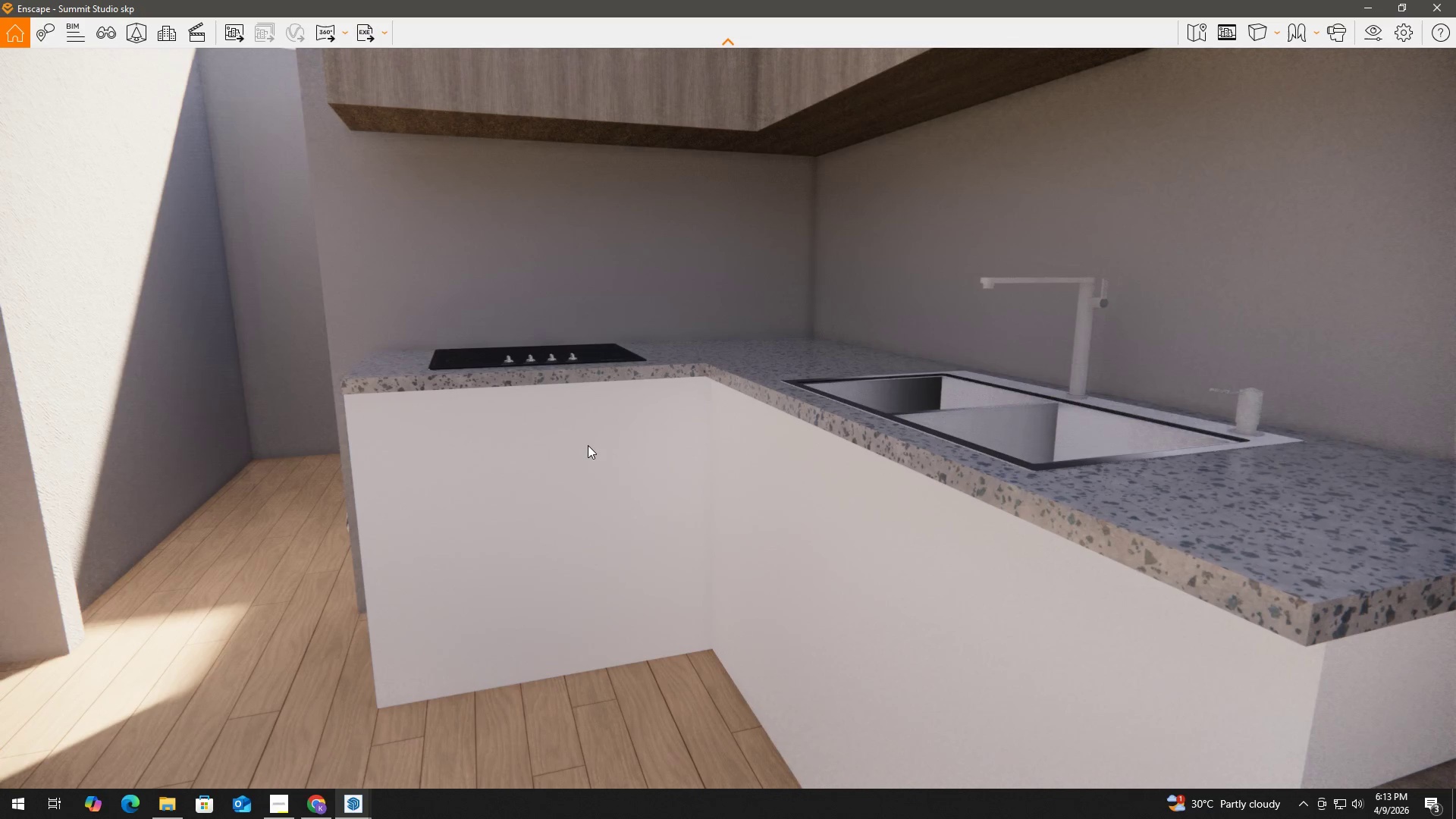 
key(Alt+Tab)
 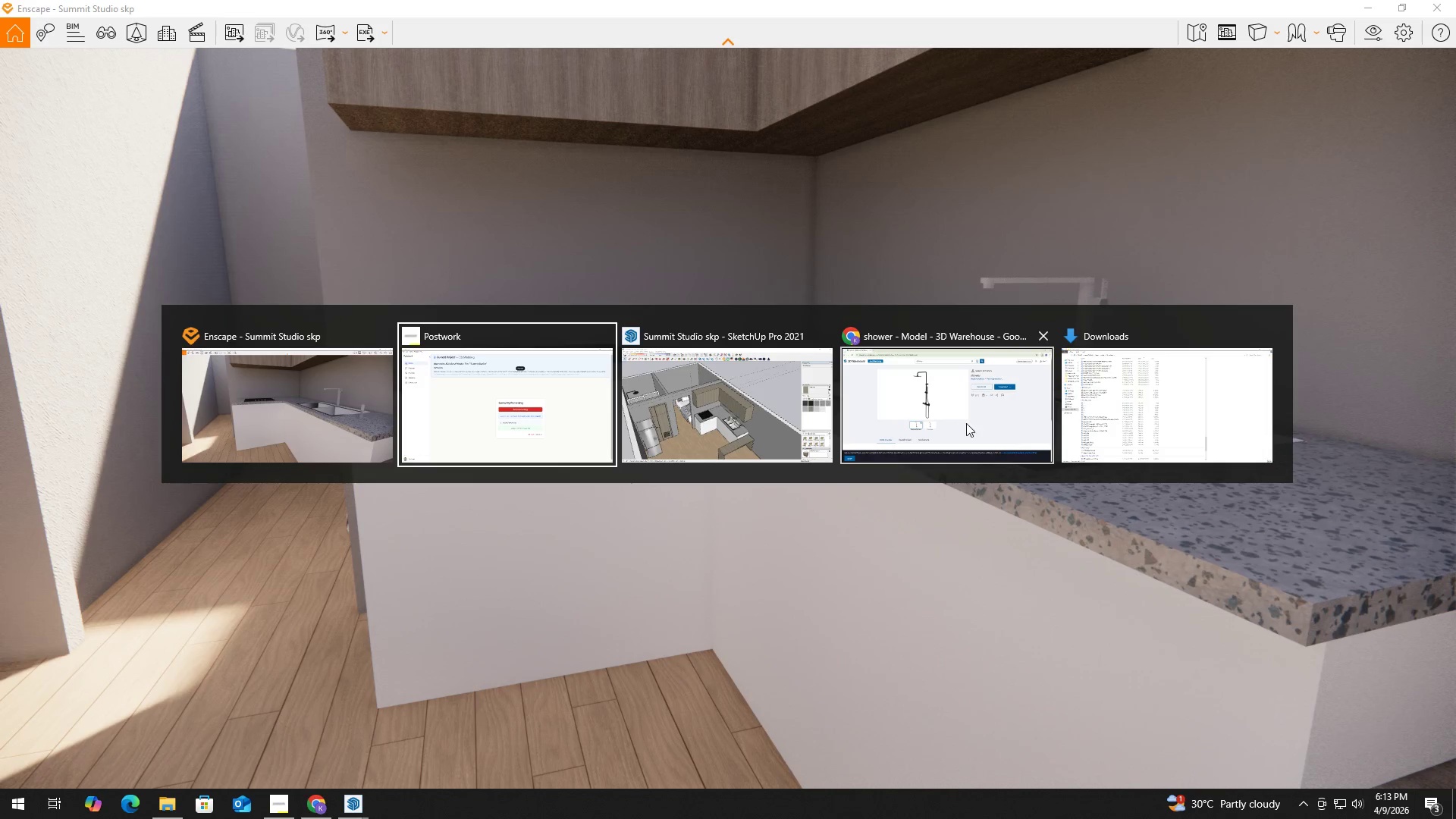 
left_click([960, 418])
 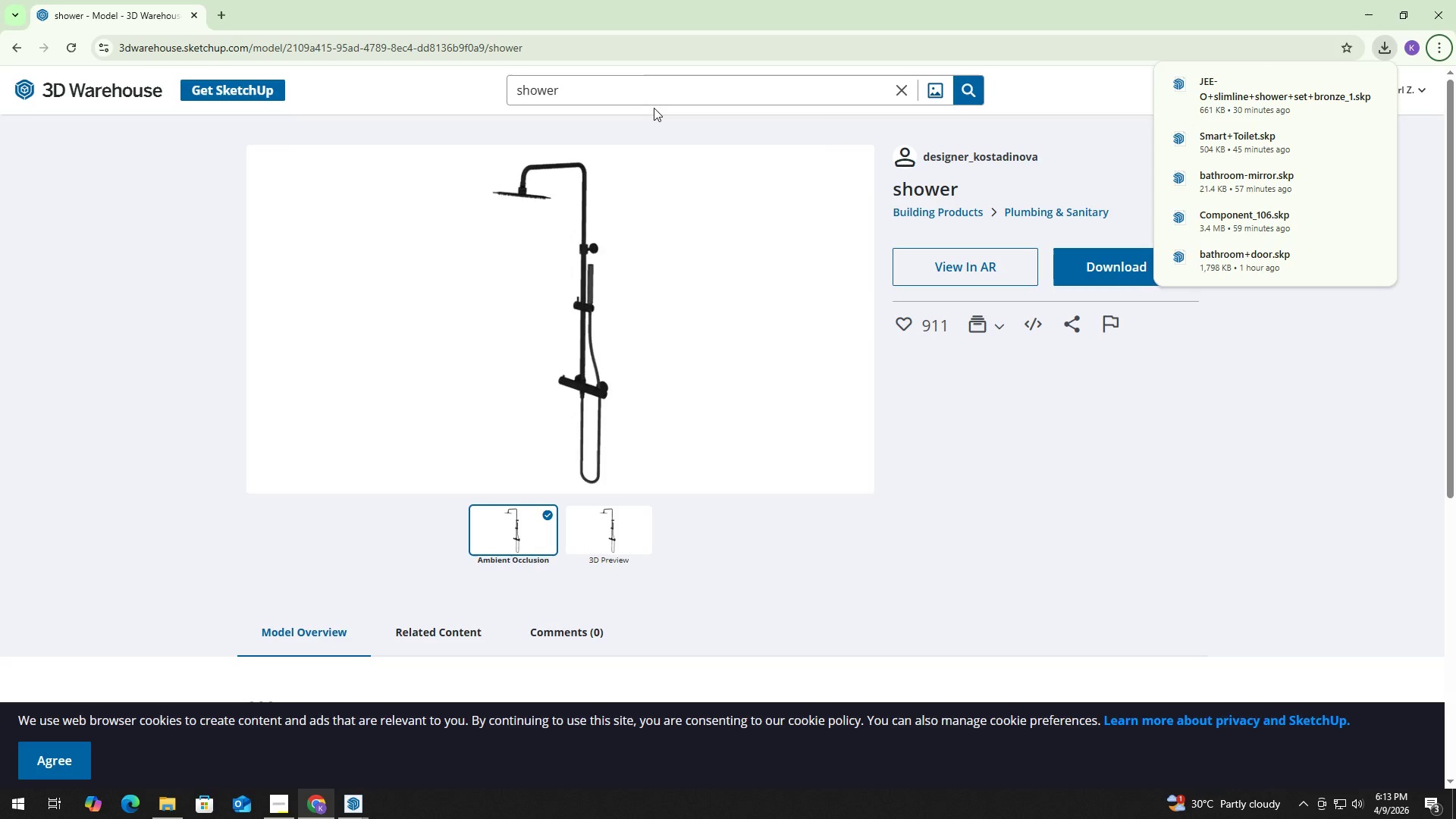 
left_click([640, 89])
 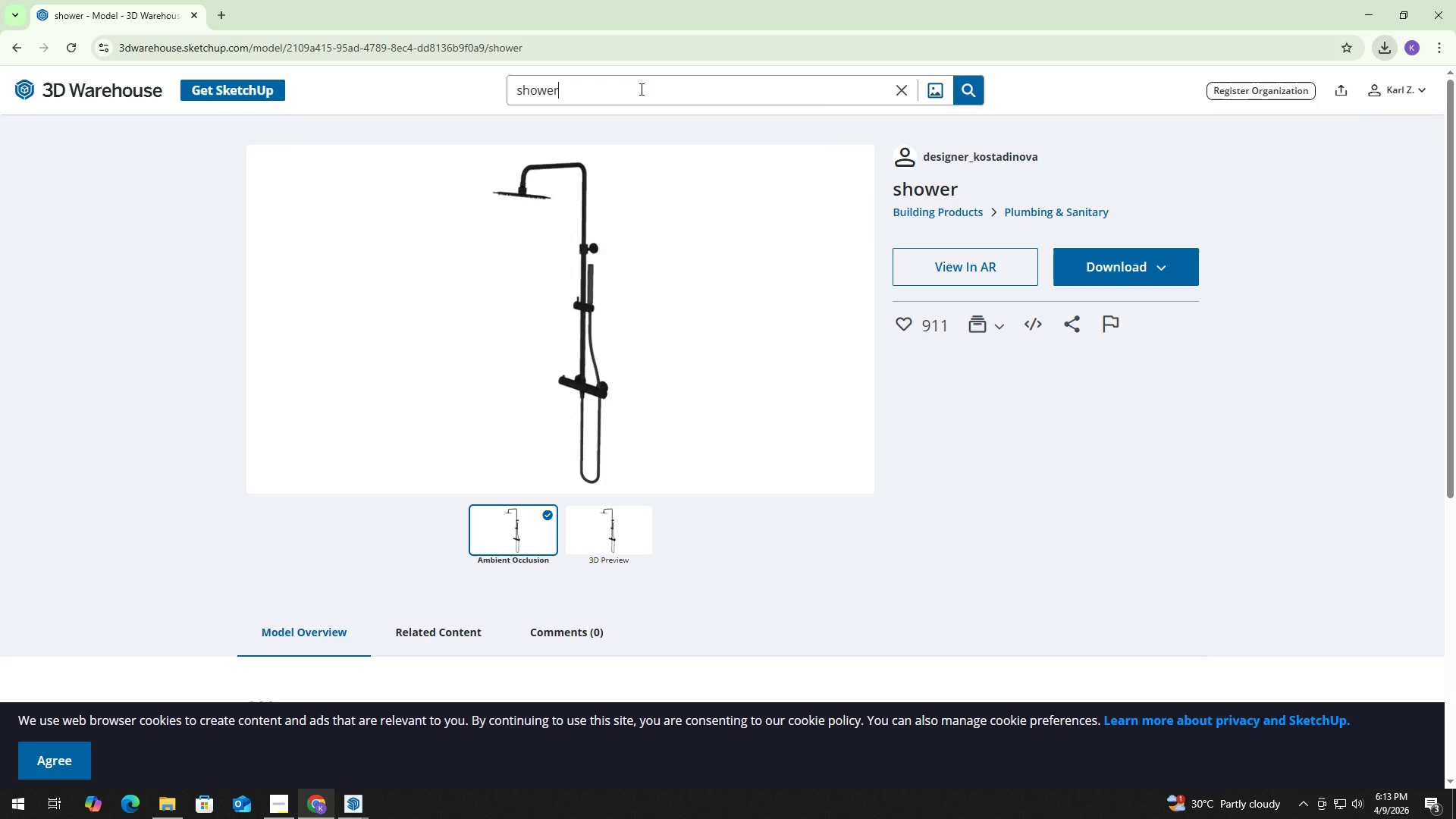 
key(Control+A)
 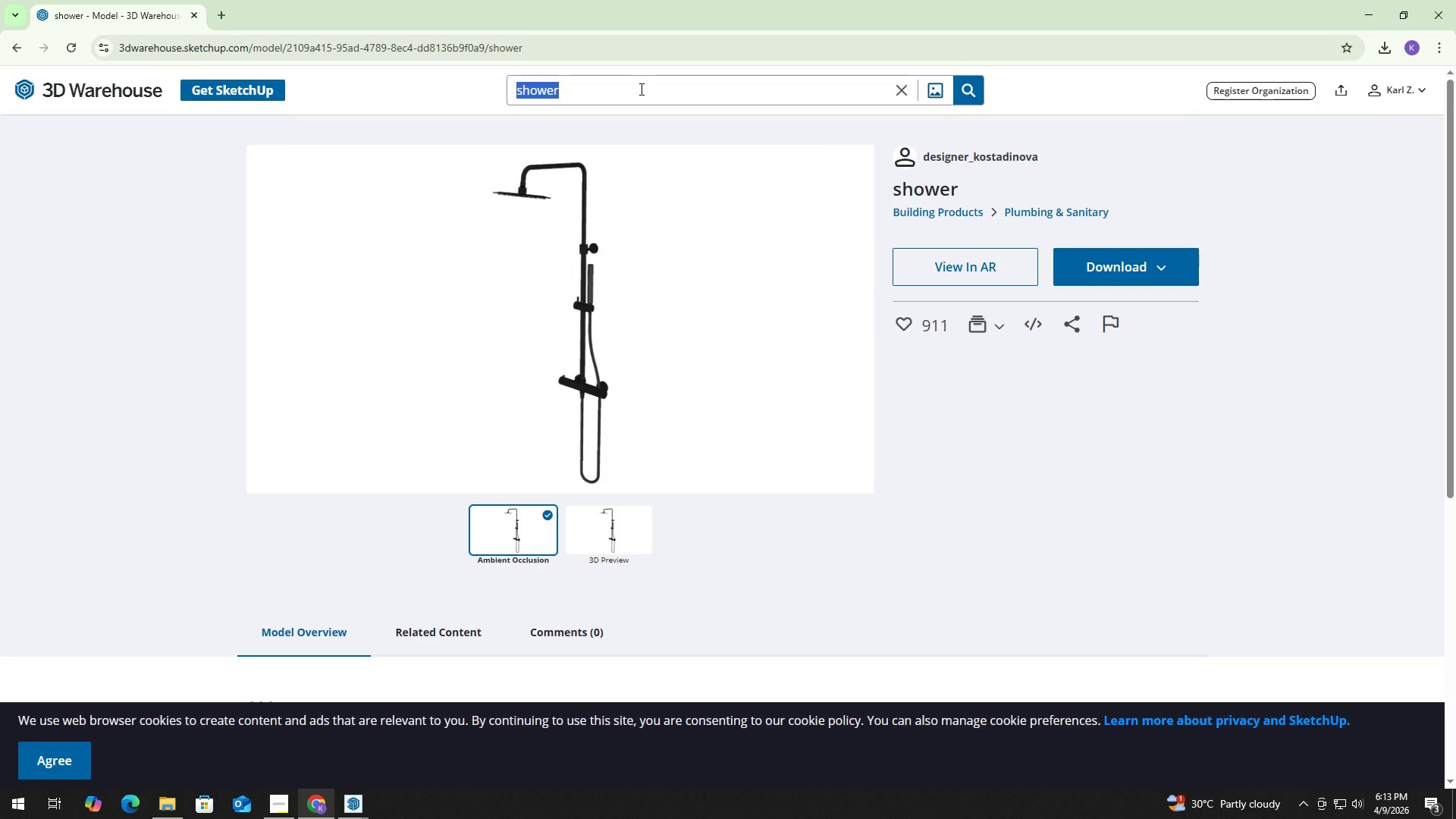 
type(range)
 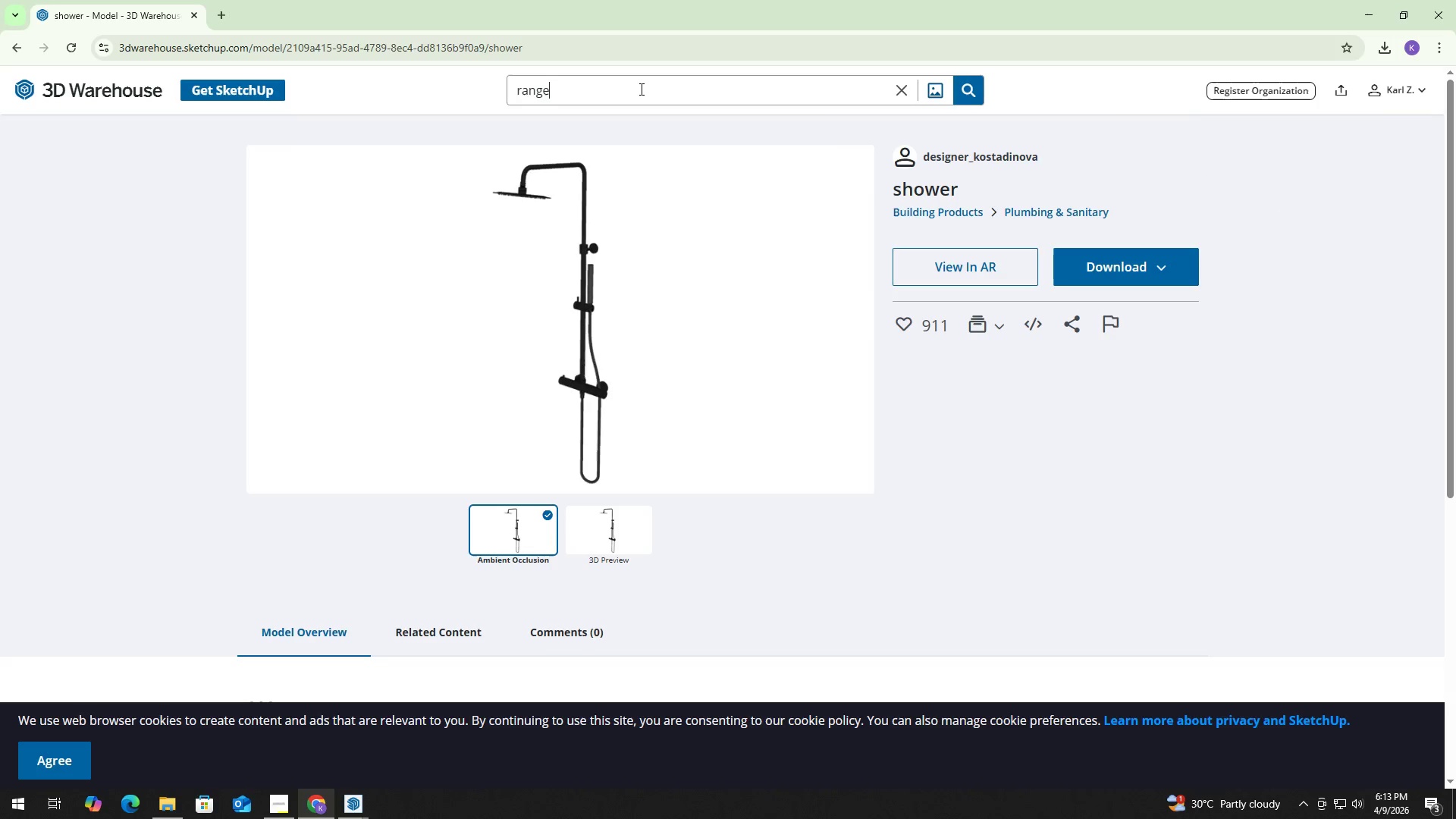 
key(Enter)
 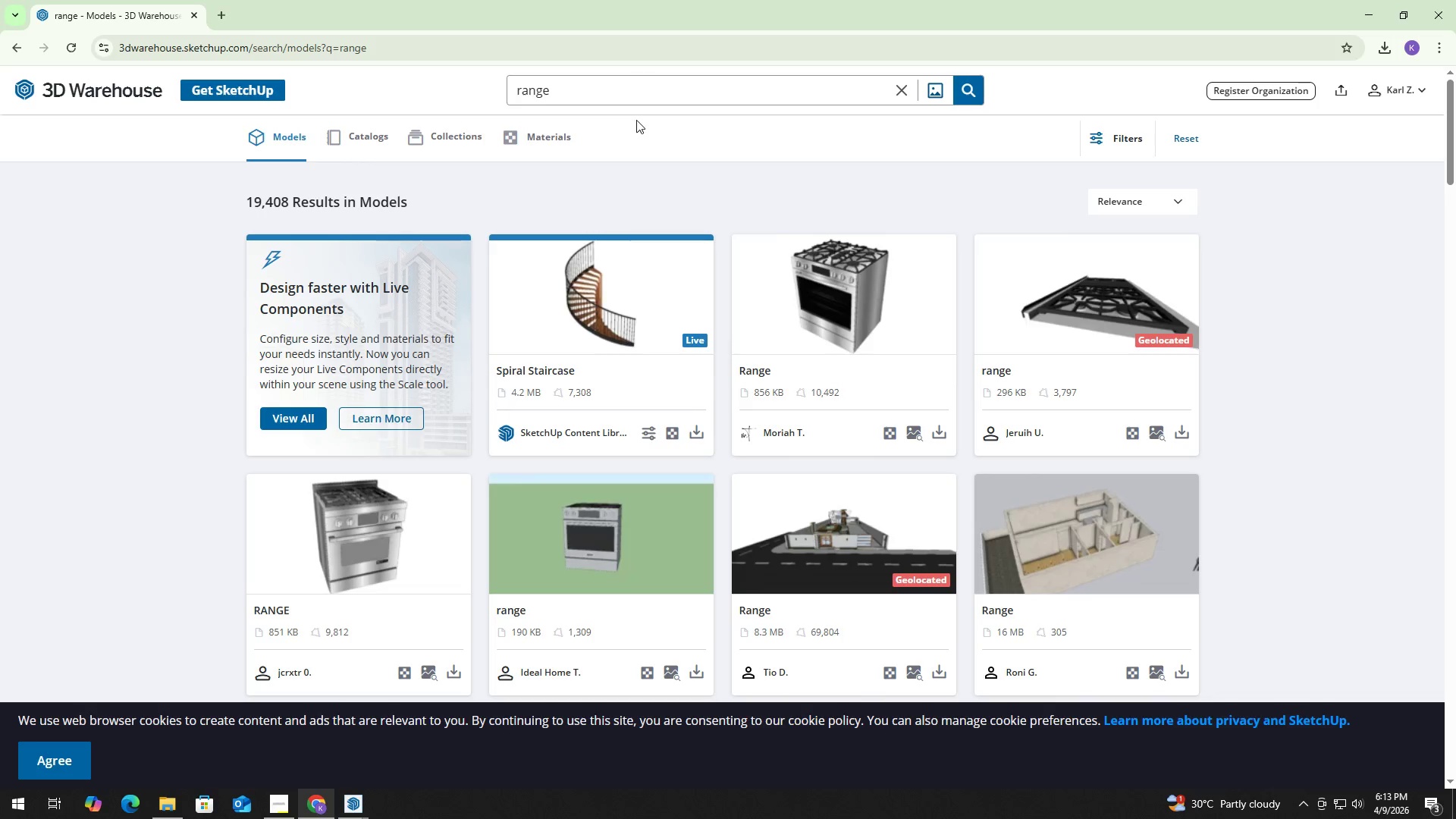 
scroll: coordinate [634, 231], scroll_direction: down, amount: 3.0
 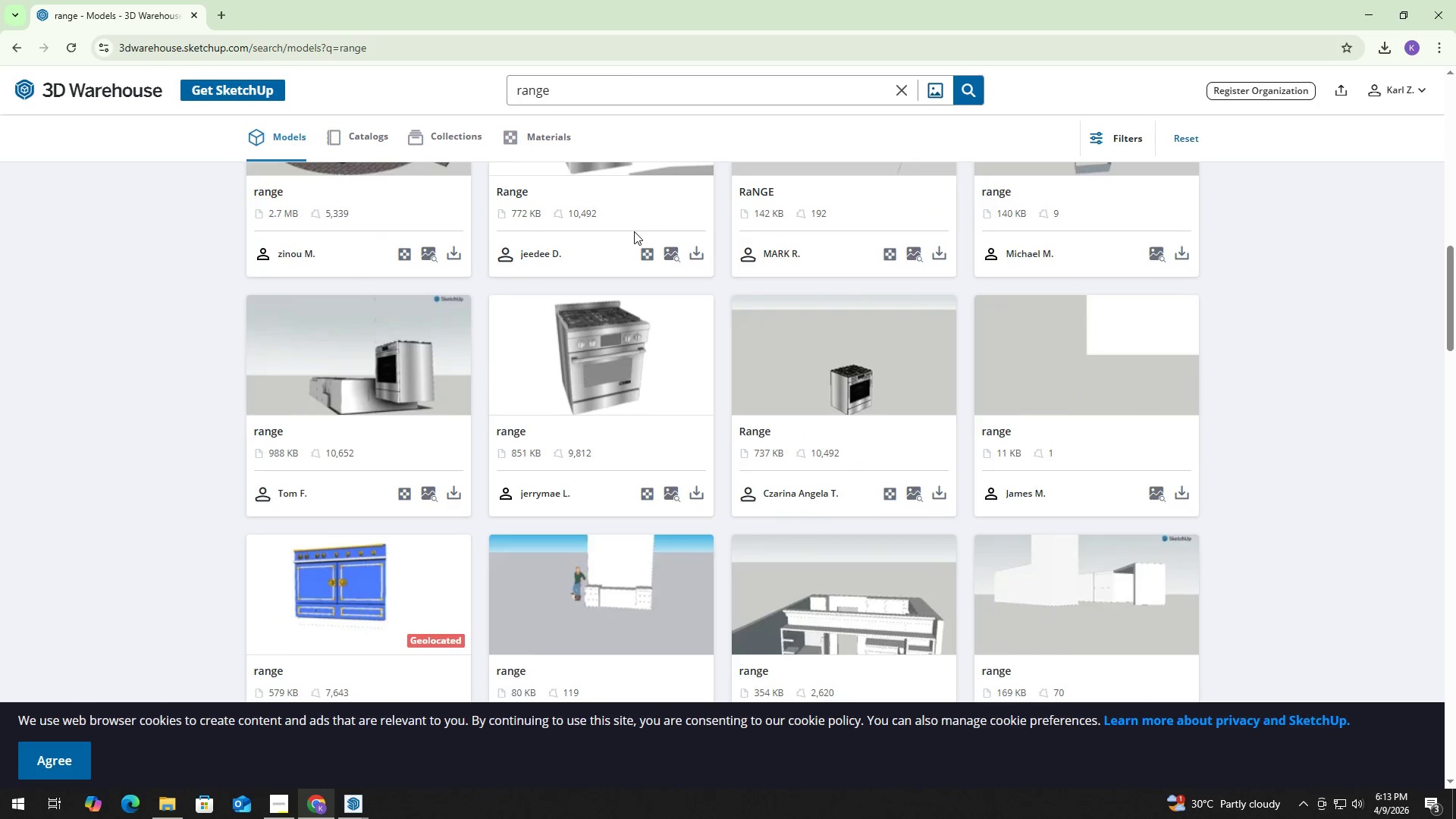 
left_click_drag(start_coordinate=[567, 86], to_coordinate=[488, 91])
 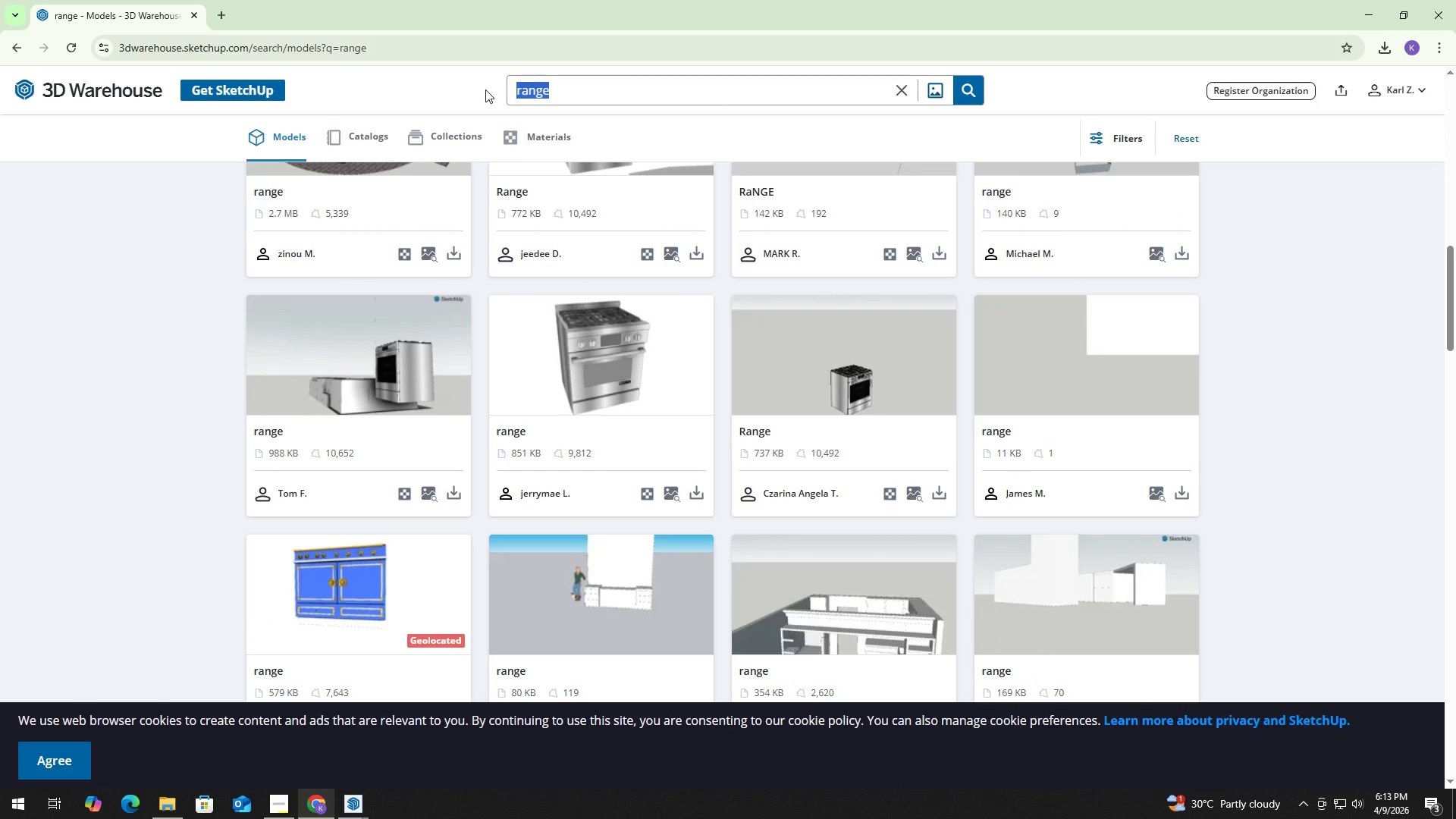 
type(hood)
 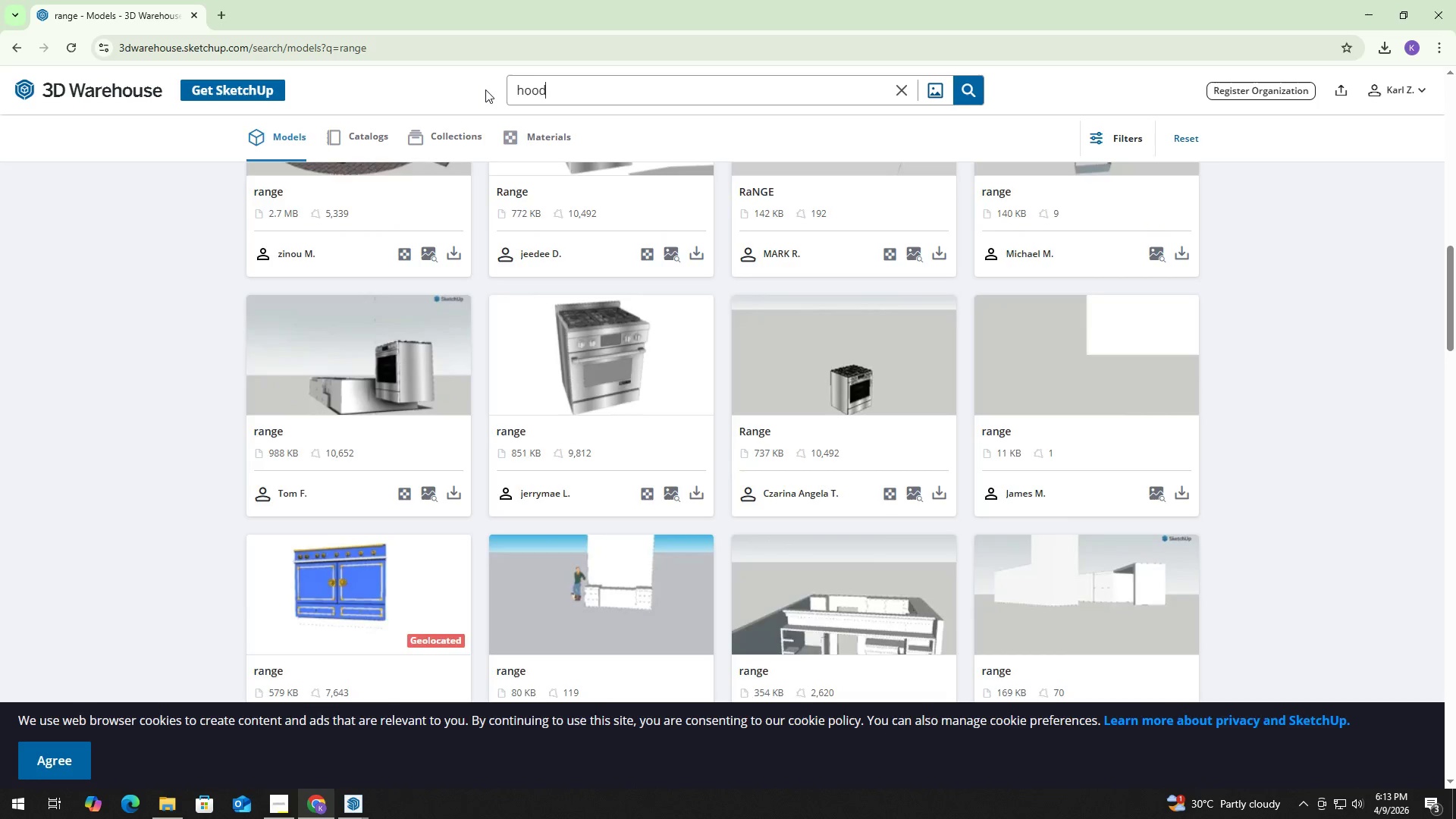 
key(Enter)
 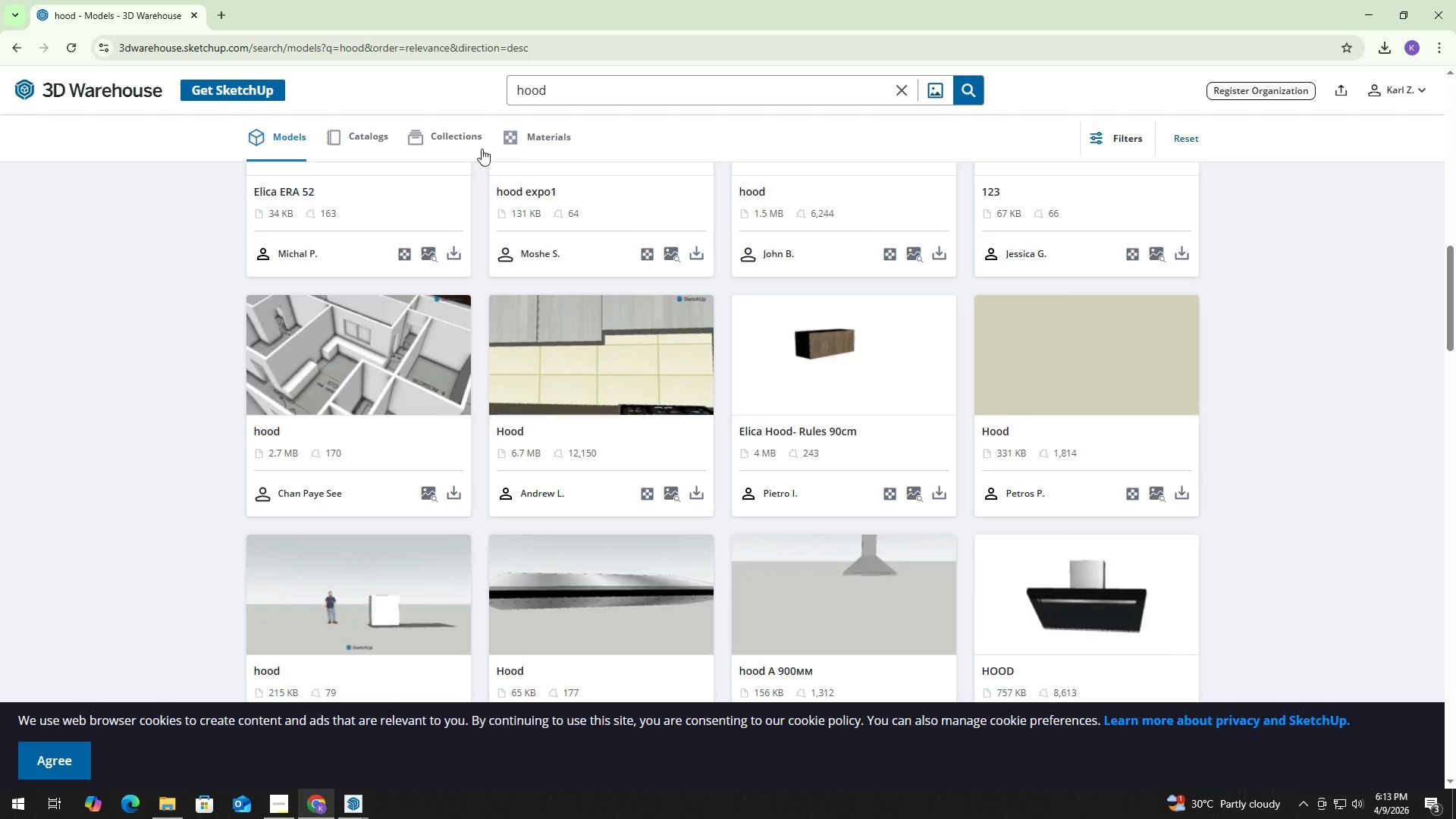 
scroll: coordinate [604, 391], scroll_direction: down, amount: 7.0
 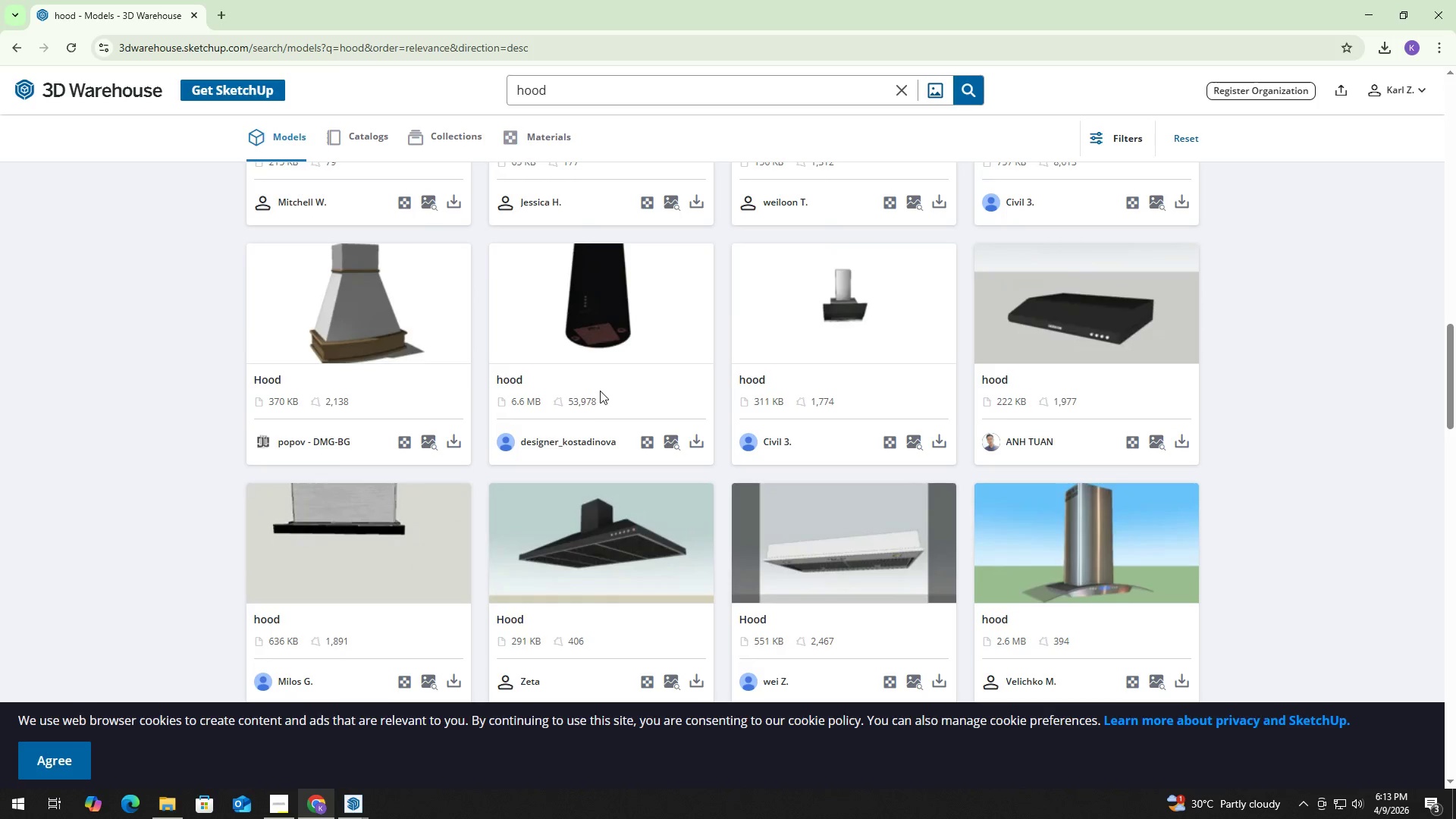 
scroll: coordinate [577, 297], scroll_direction: up, amount: 19.0
 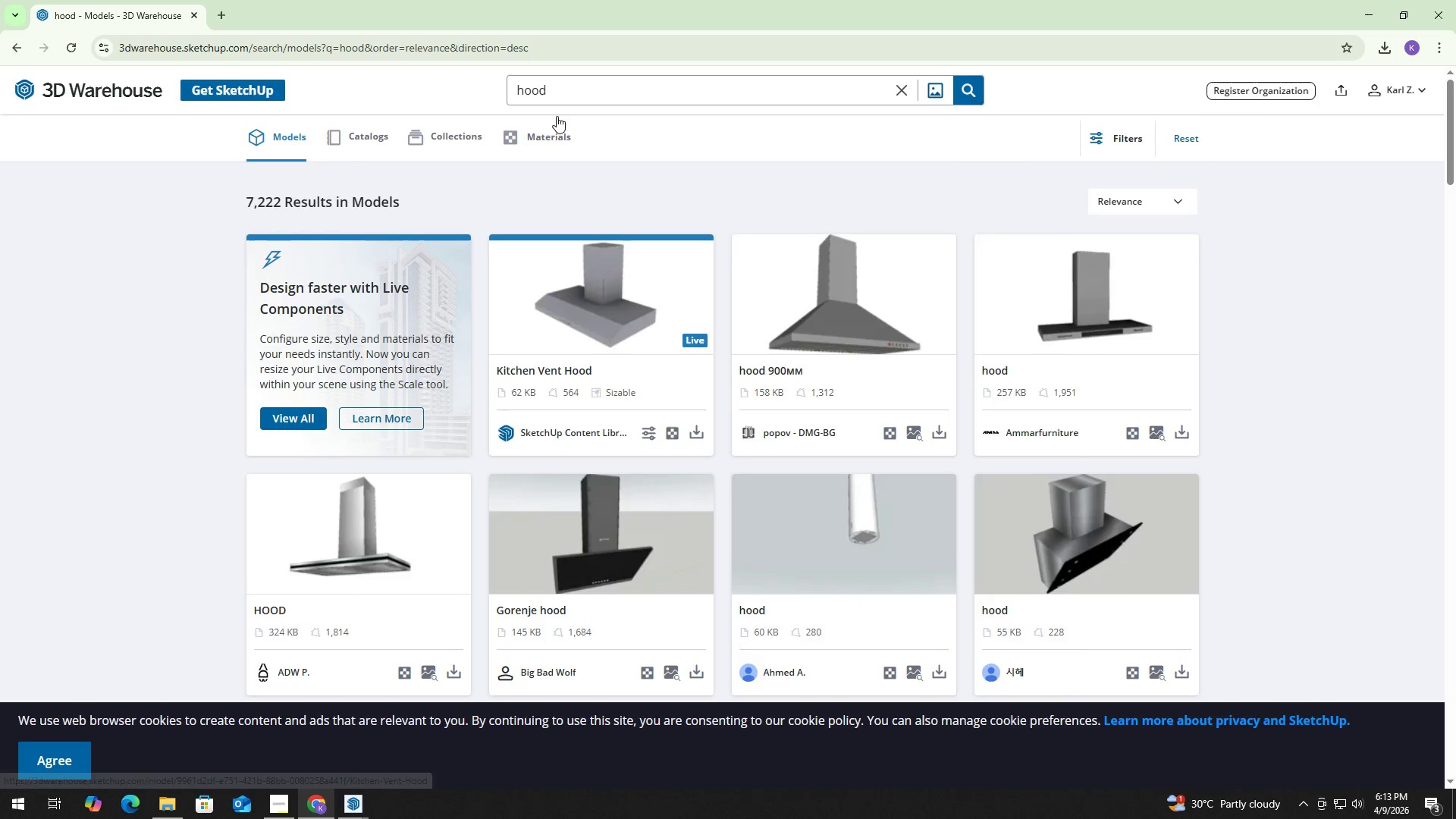 
left_click_drag(start_coordinate=[566, 89], to_coordinate=[479, 82])
 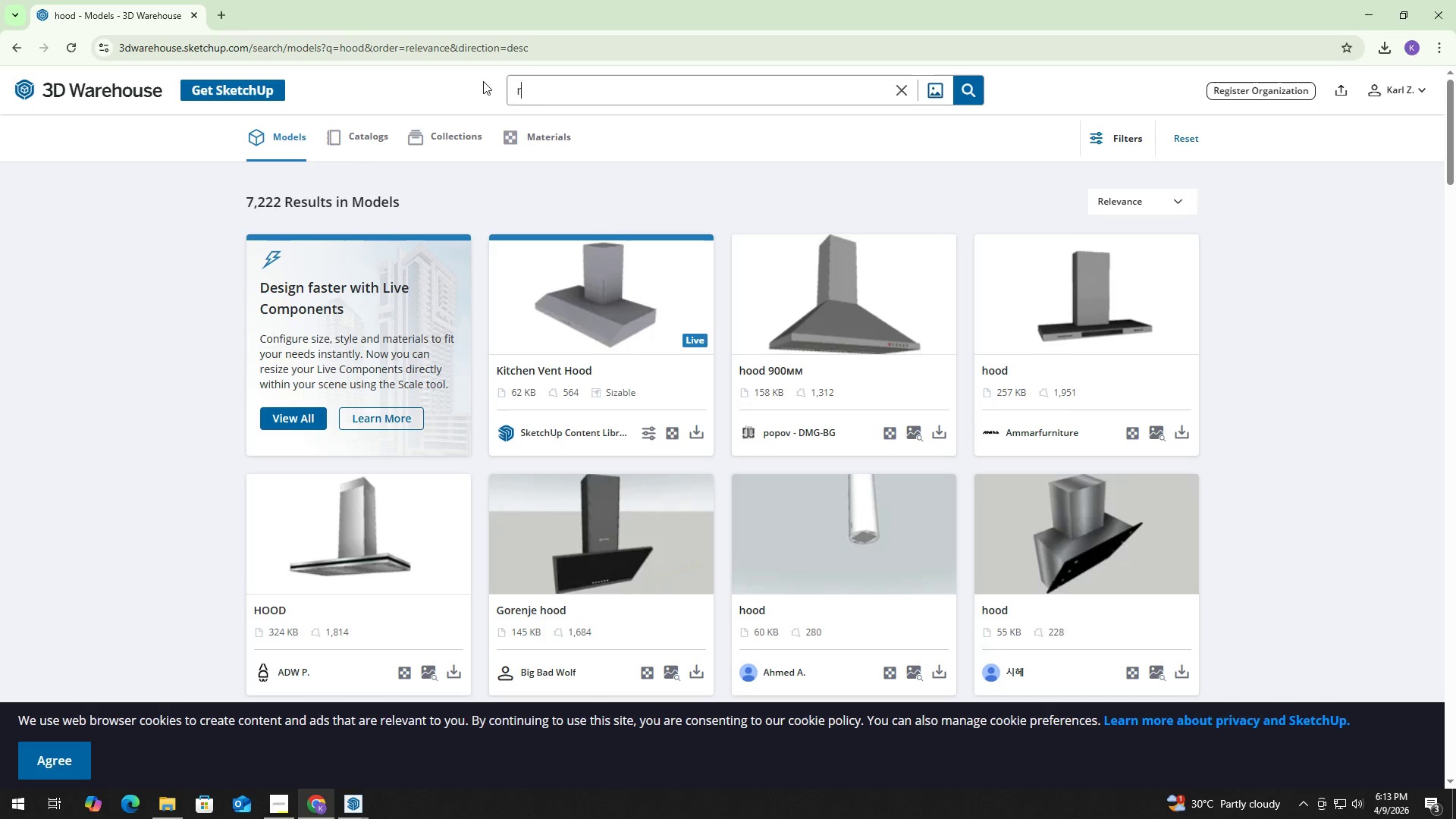 
type(rangehood)
 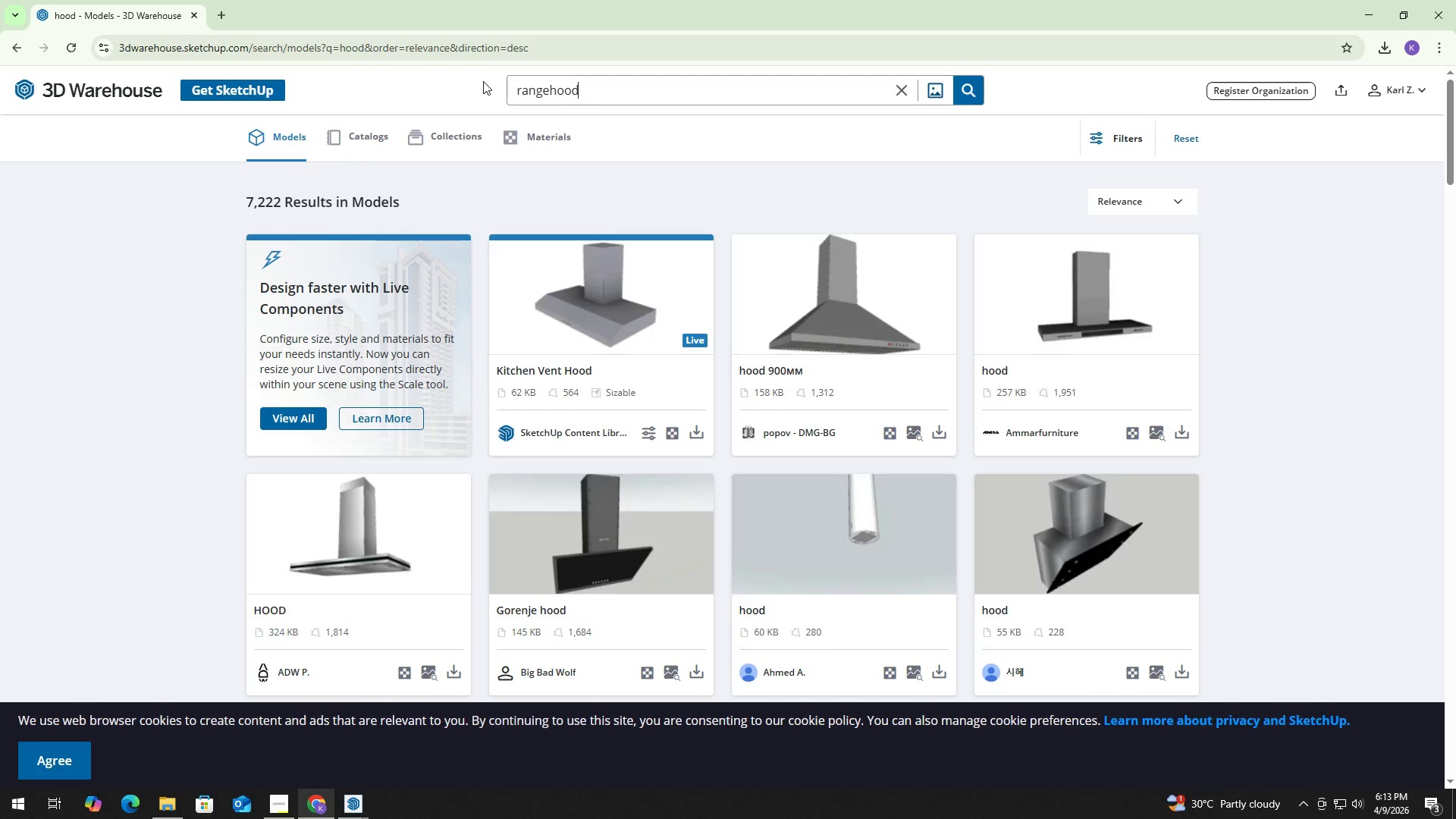 
key(Enter)
 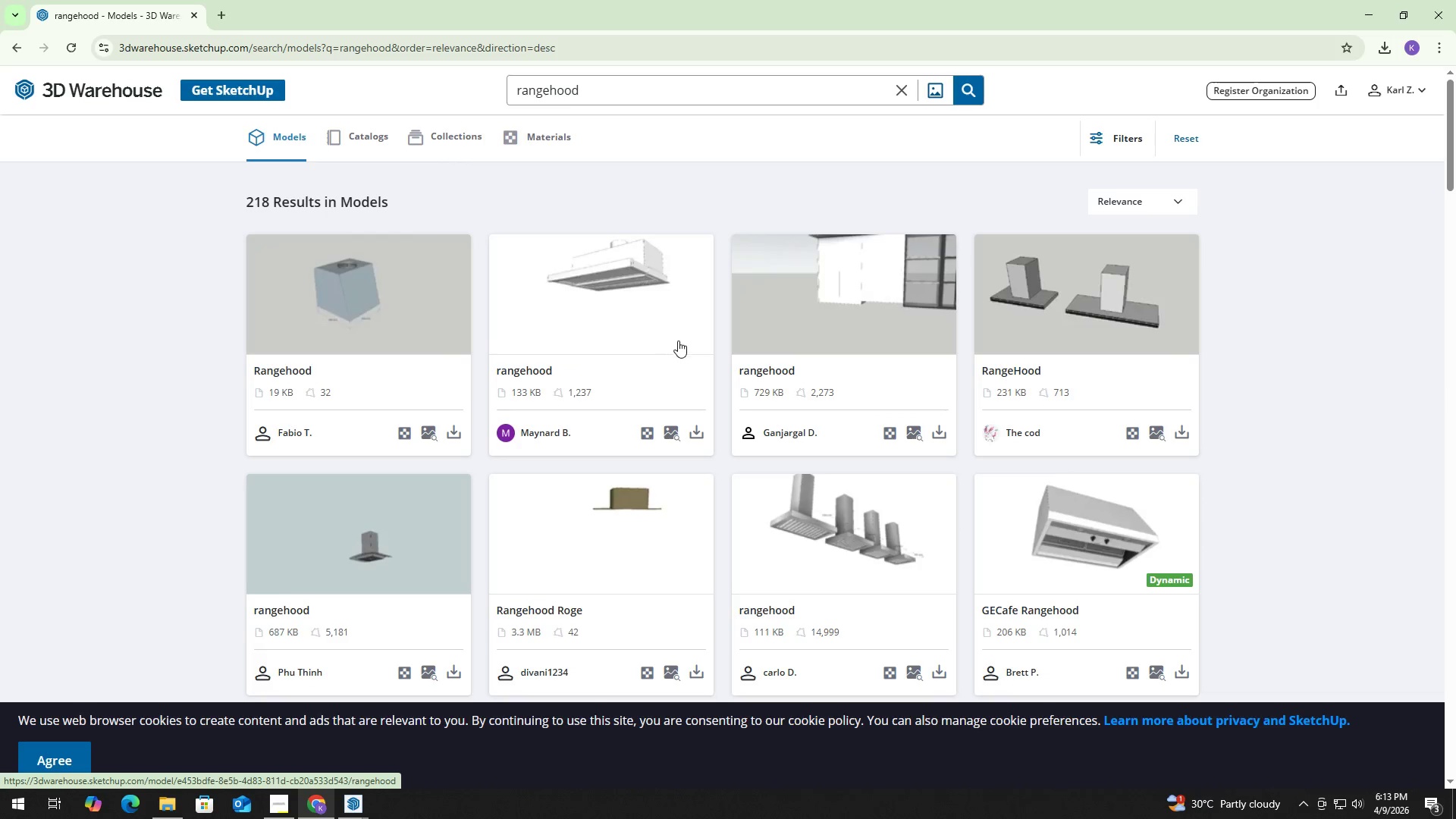 
scroll: coordinate [633, 388], scroll_direction: down, amount: 17.0
 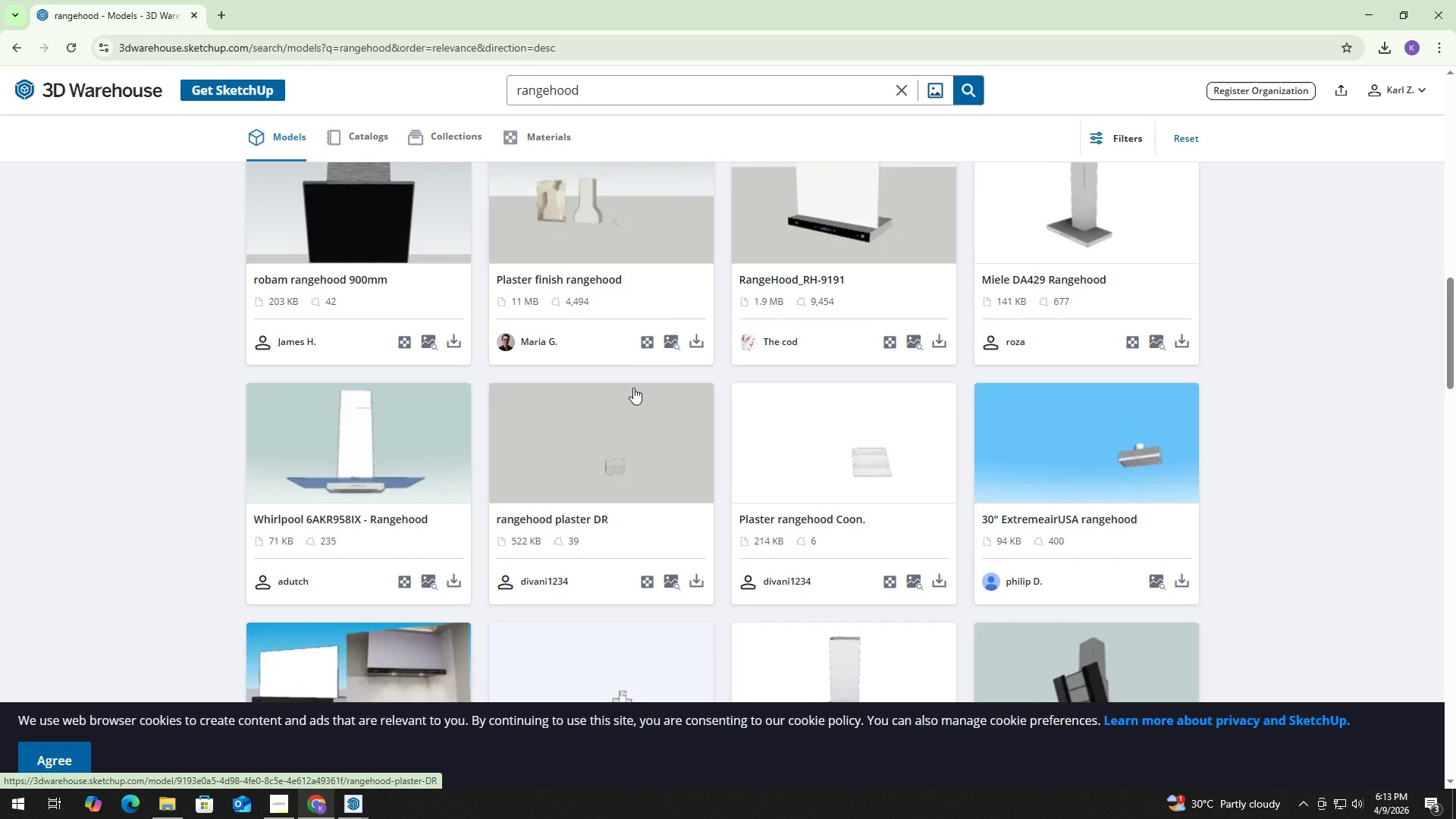 
scroll: coordinate [633, 388], scroll_direction: down, amount: 5.0
 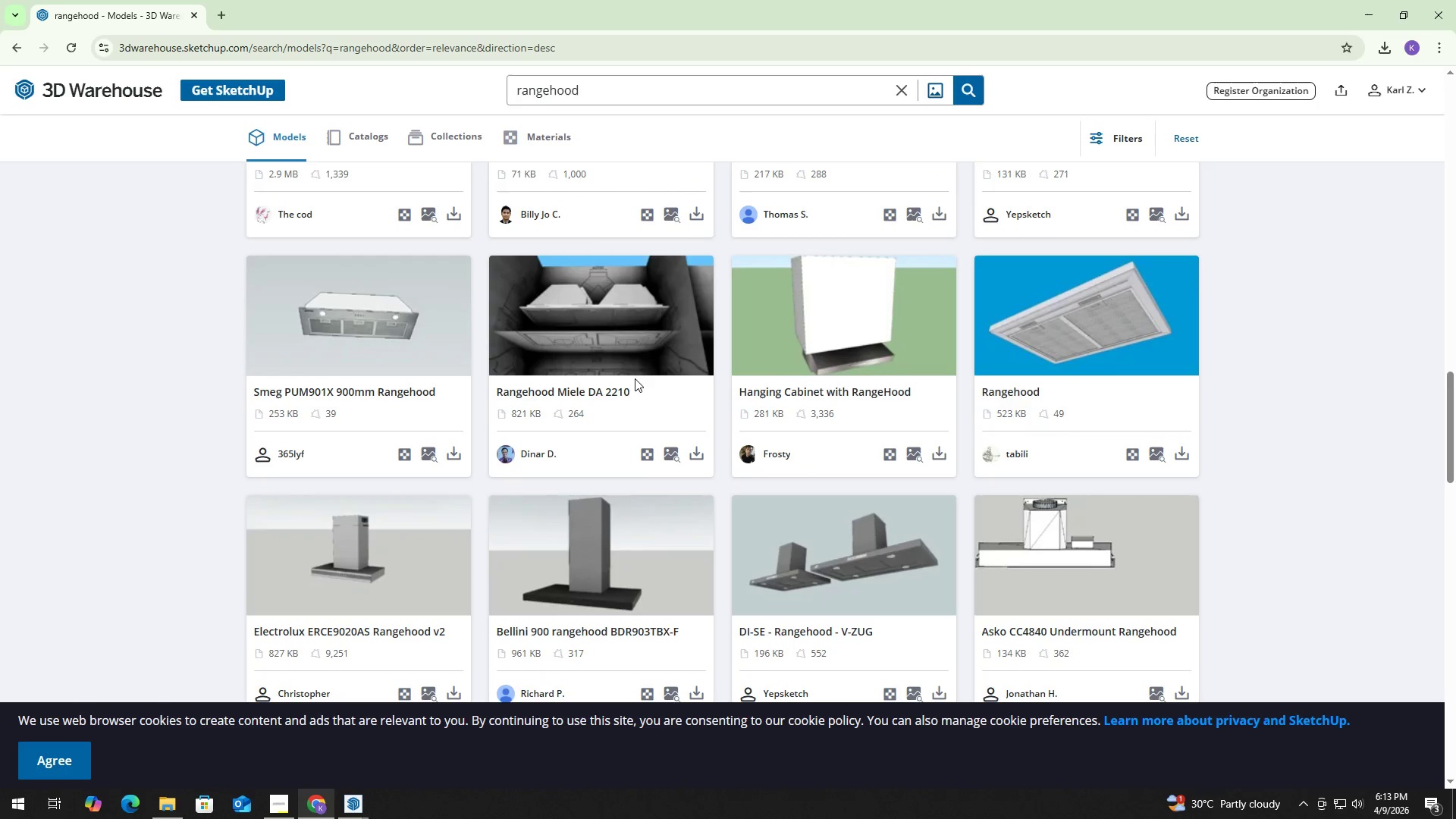 
left_click([612, 92])
 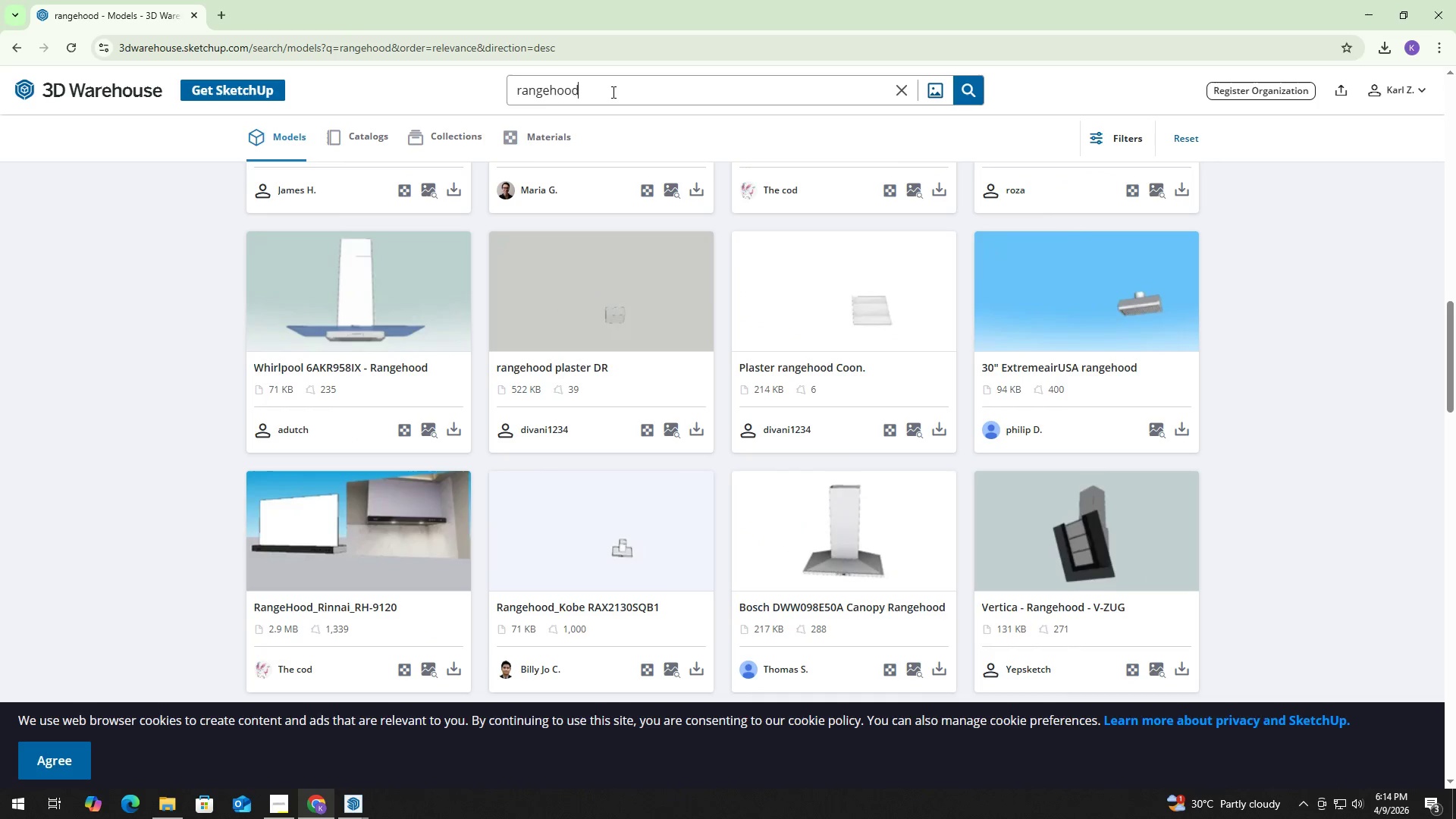 
scroll: coordinate [526, 149], scroll_direction: up, amount: 6.0
 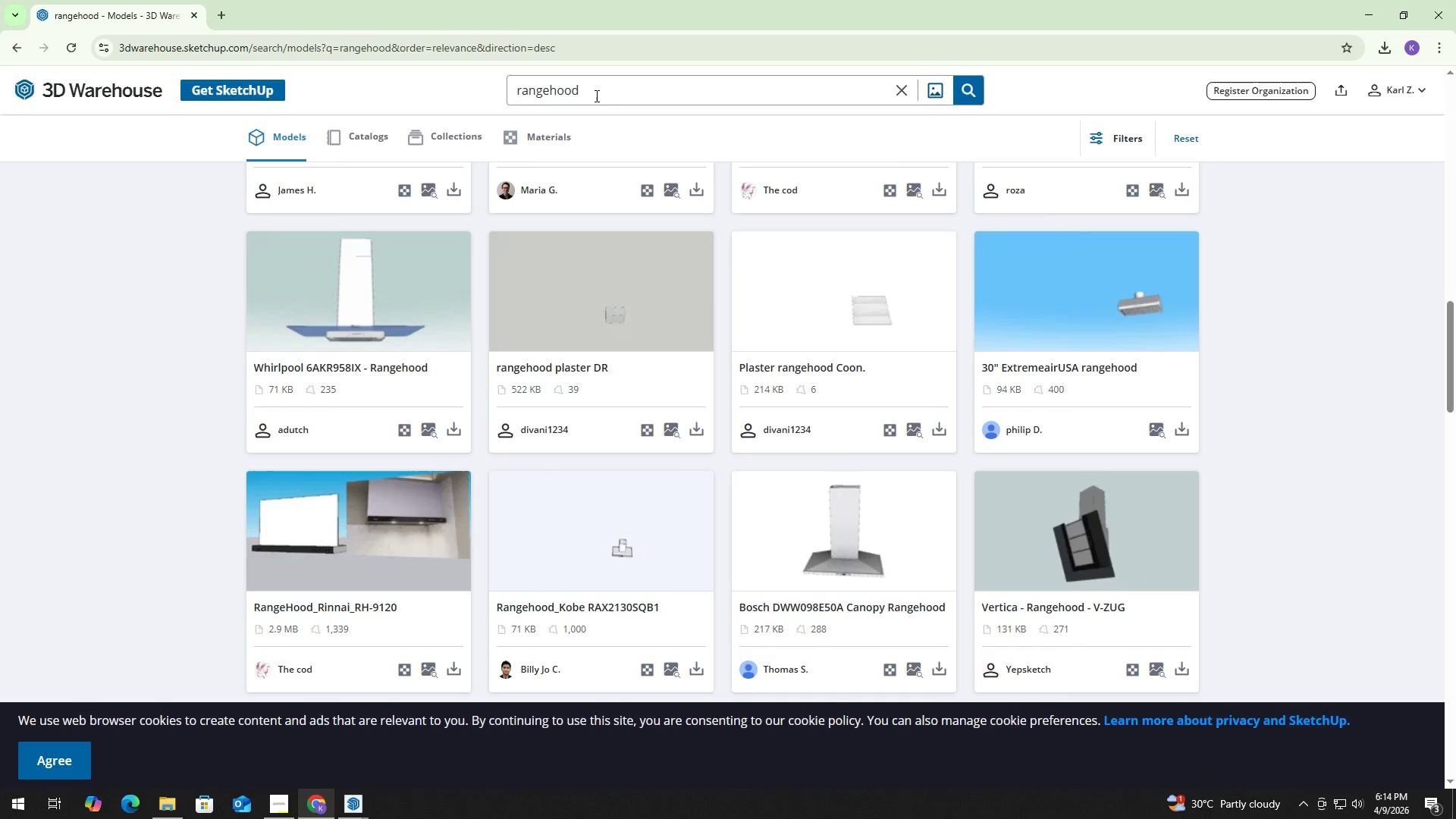 
double_click([611, 92])
 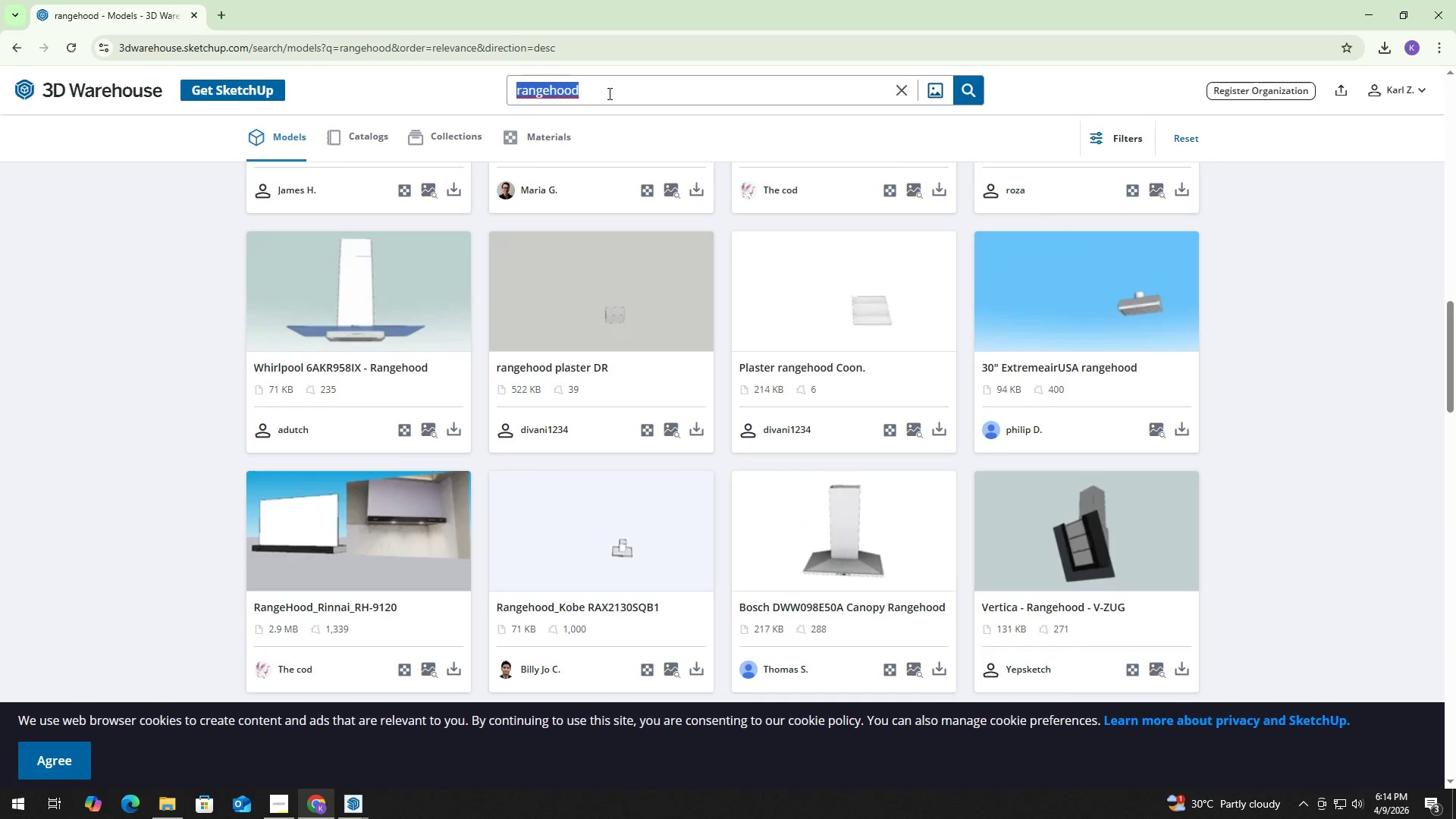 
type(modern rn)
key(Backspace)
type(angehod)
 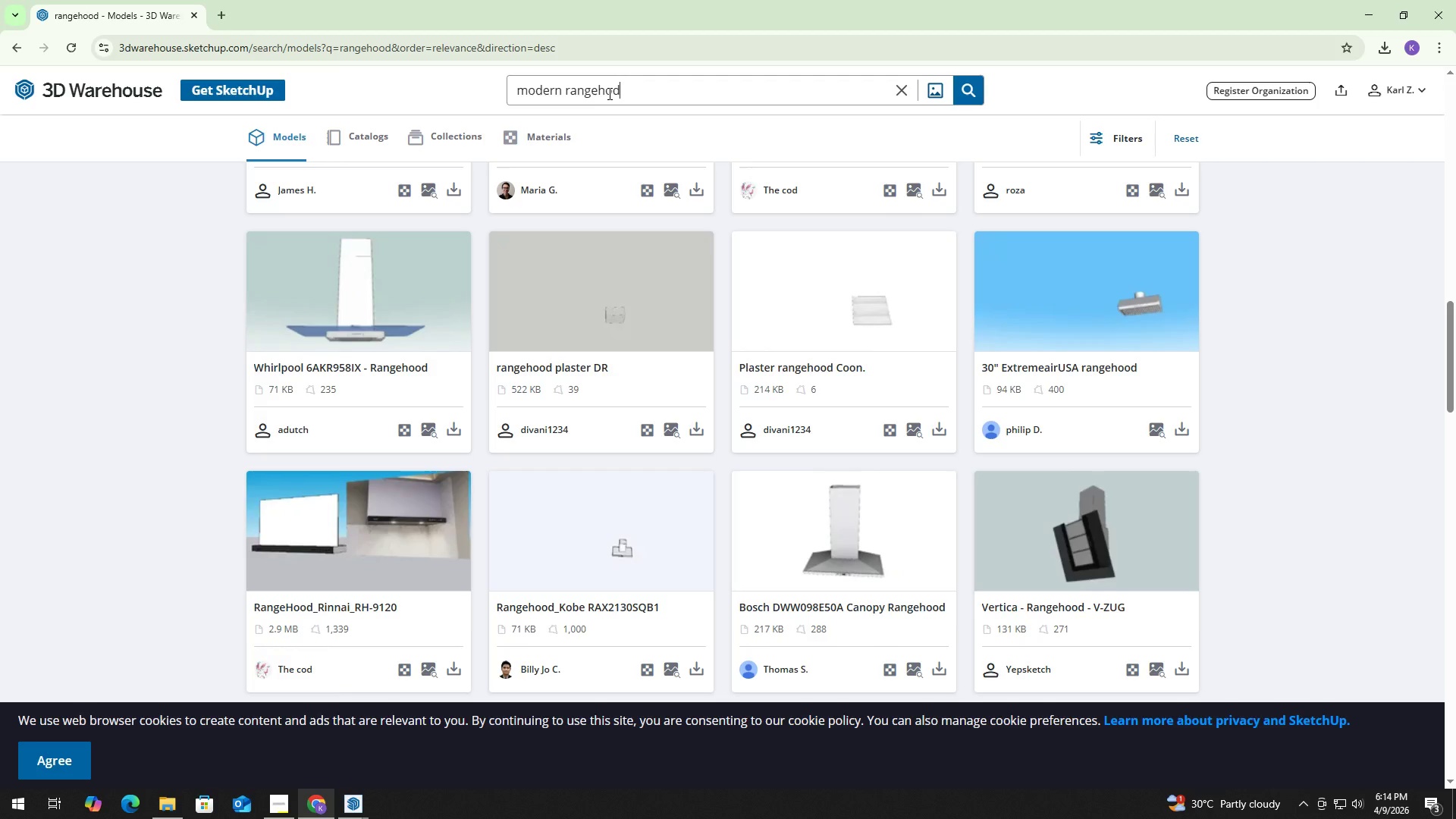 
key(Enter)
 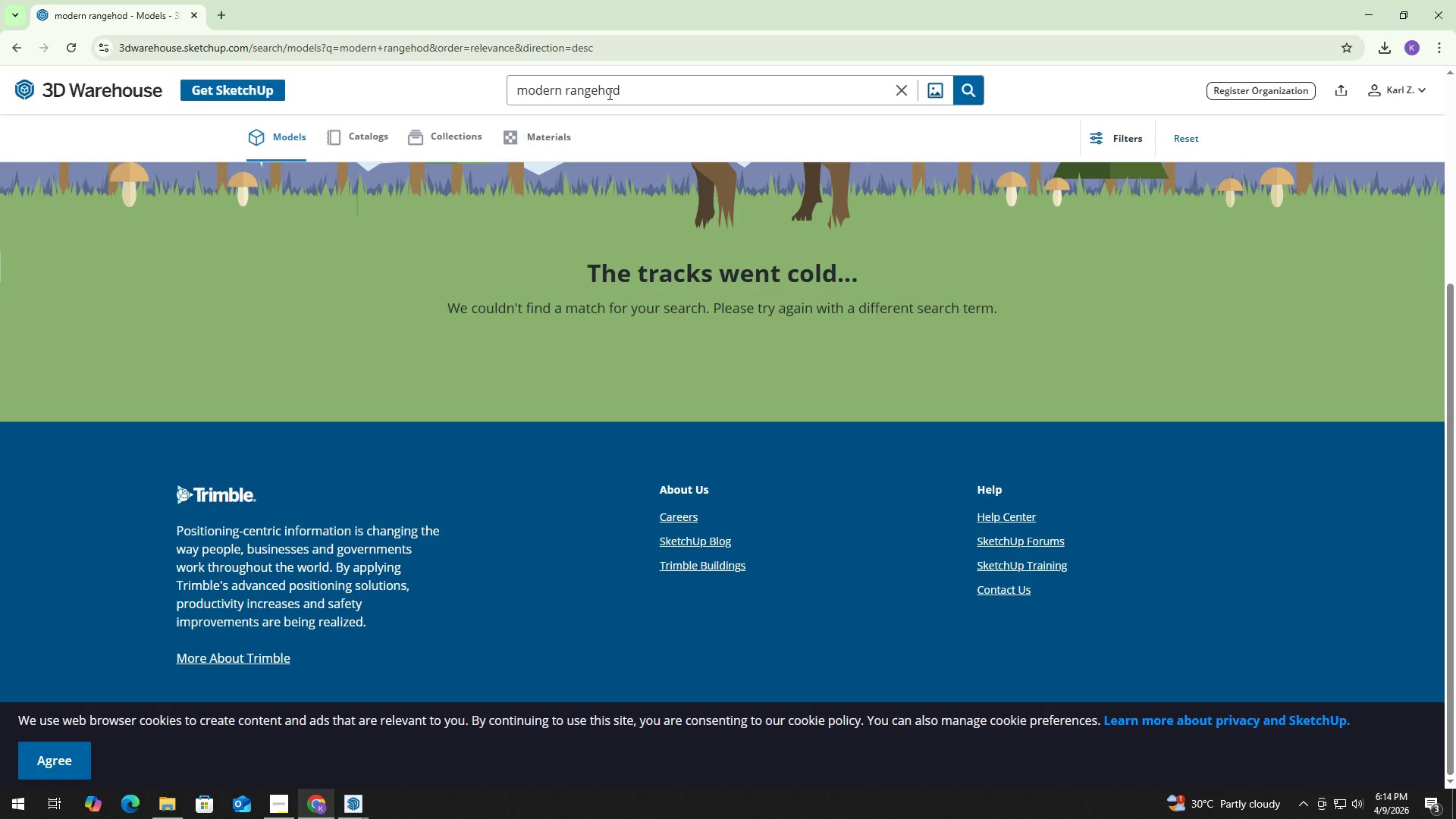 
left_click([608, 93])
 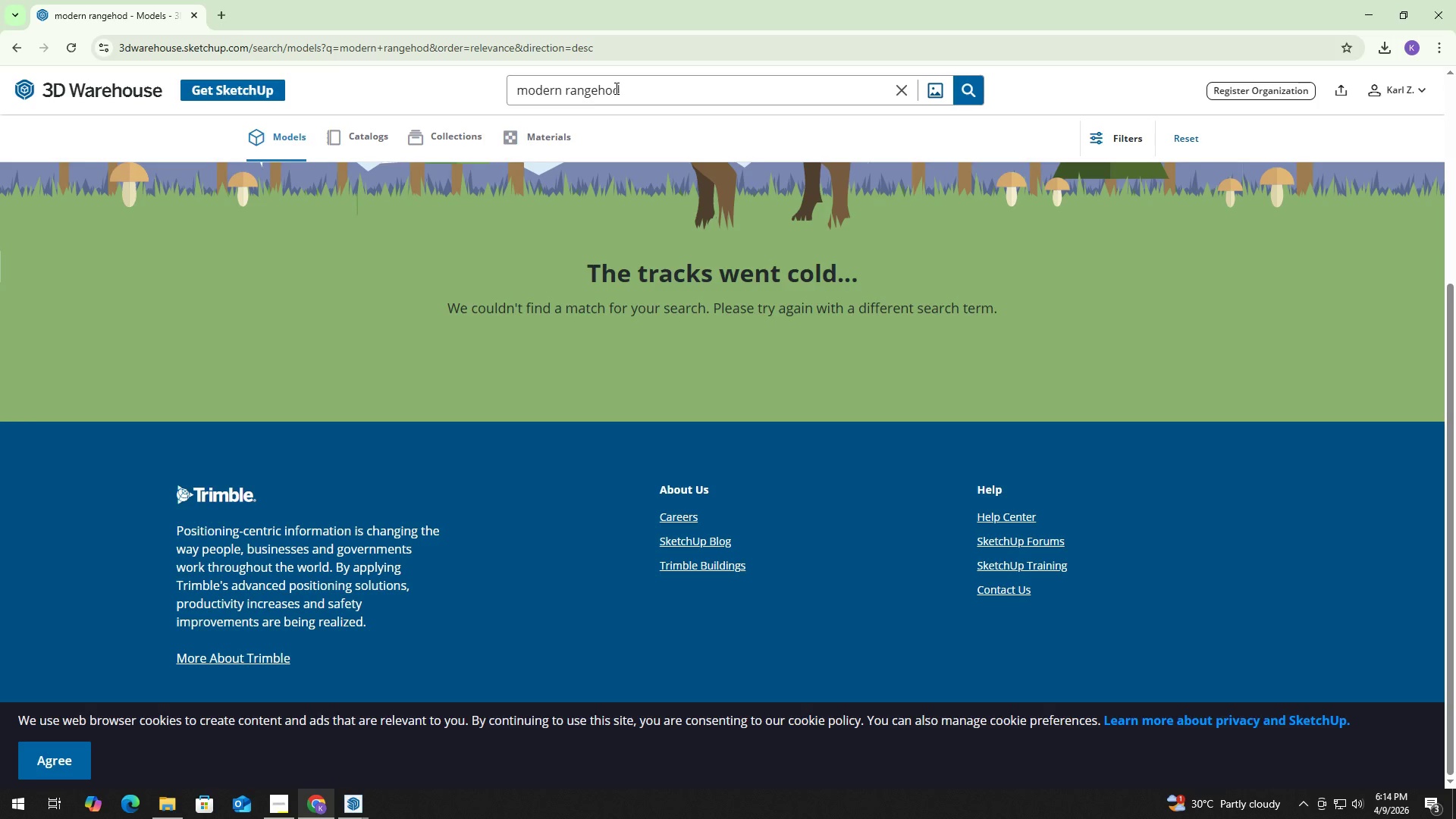 
key(O)
 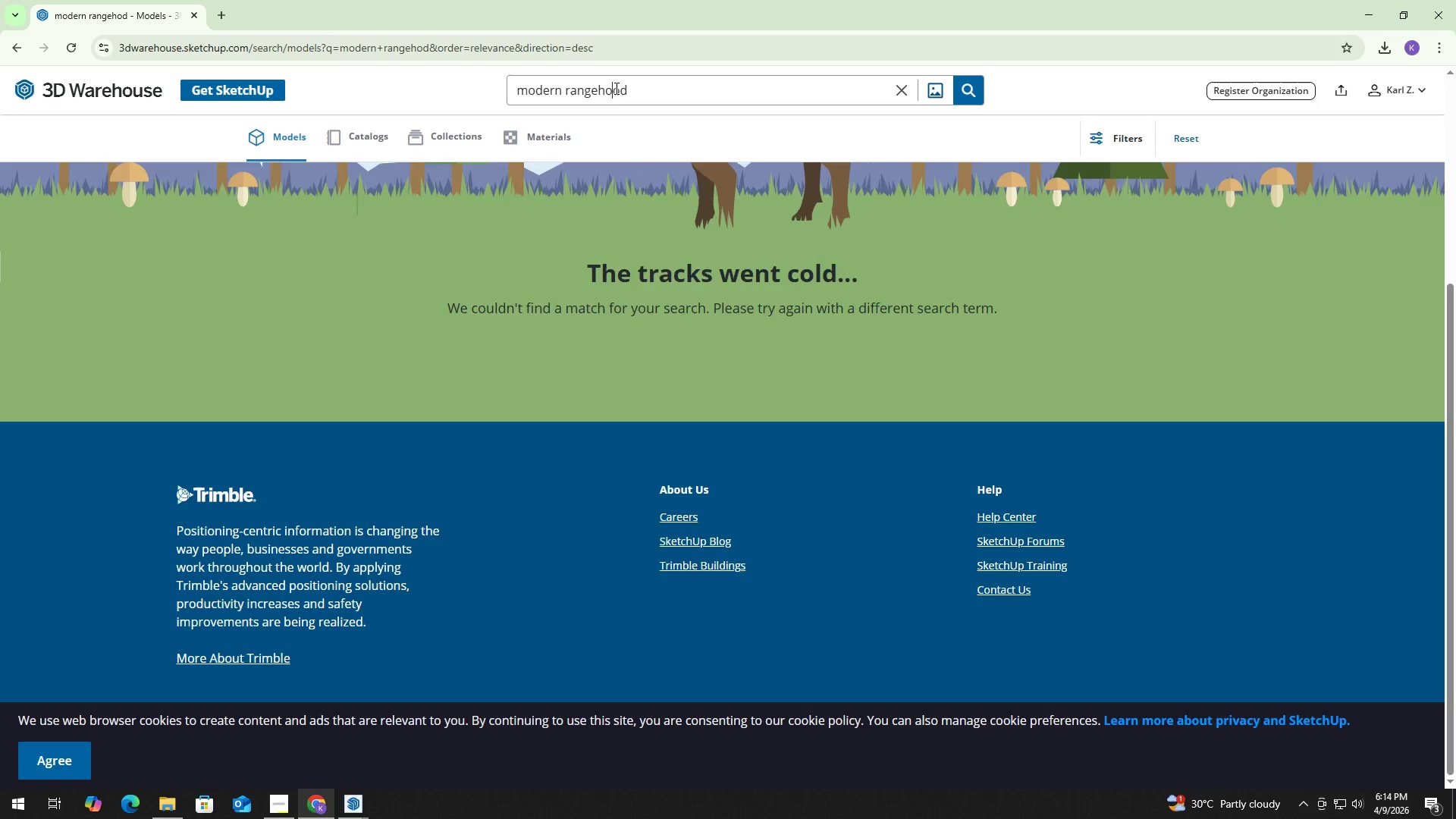 
key(NumpadEnter)
 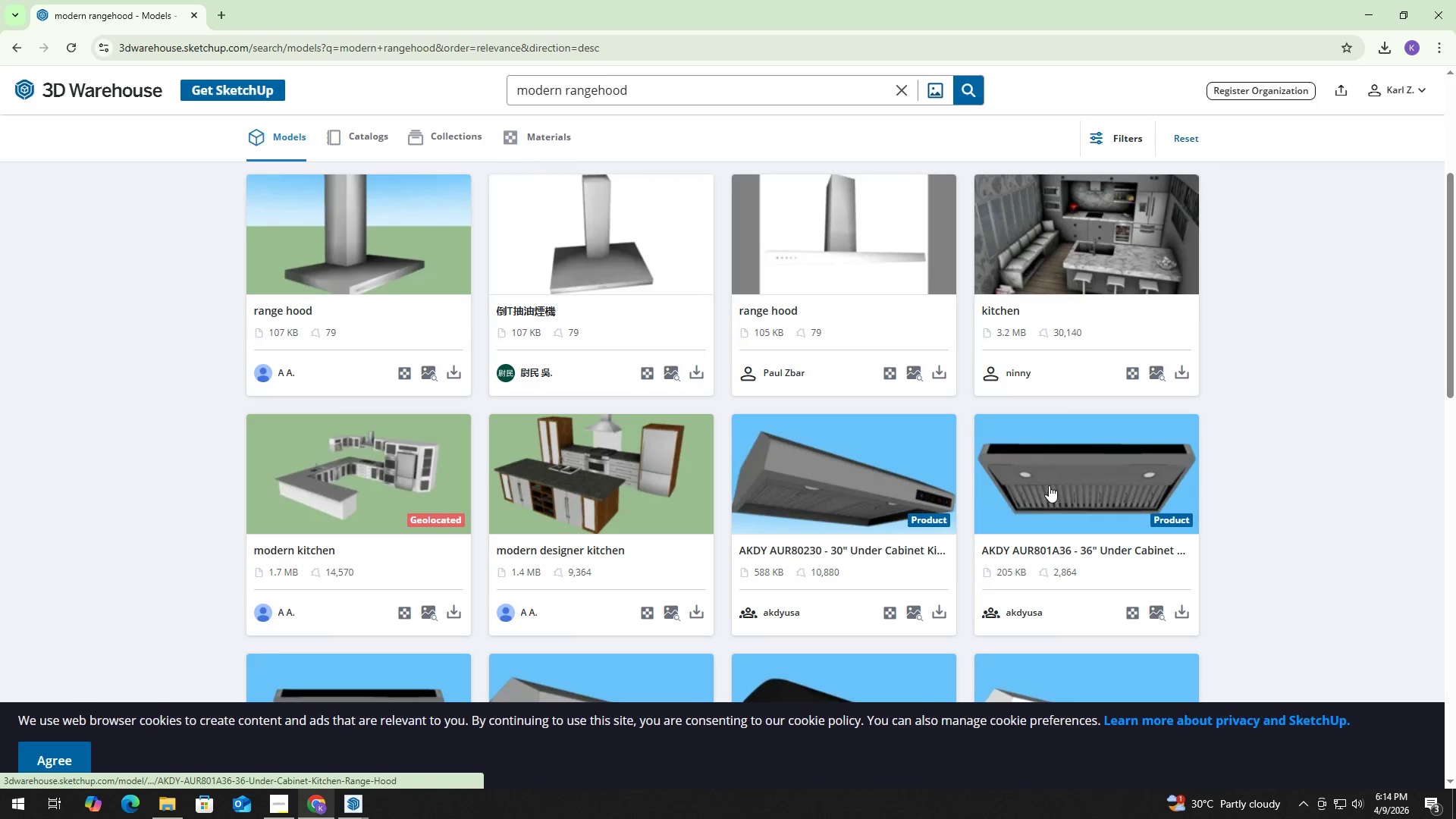 
wait(5.27)
 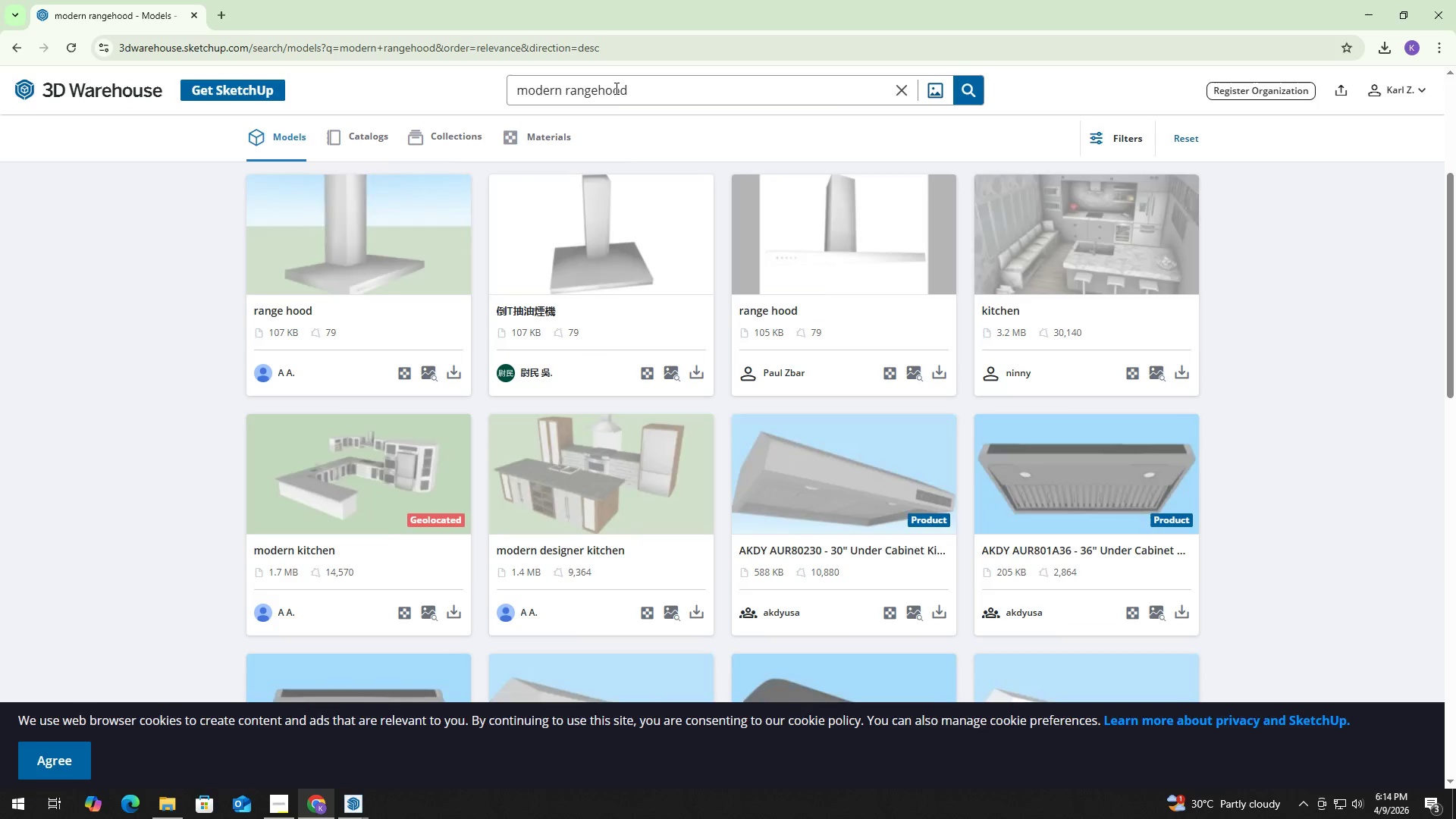 
left_click([1049, 484])
 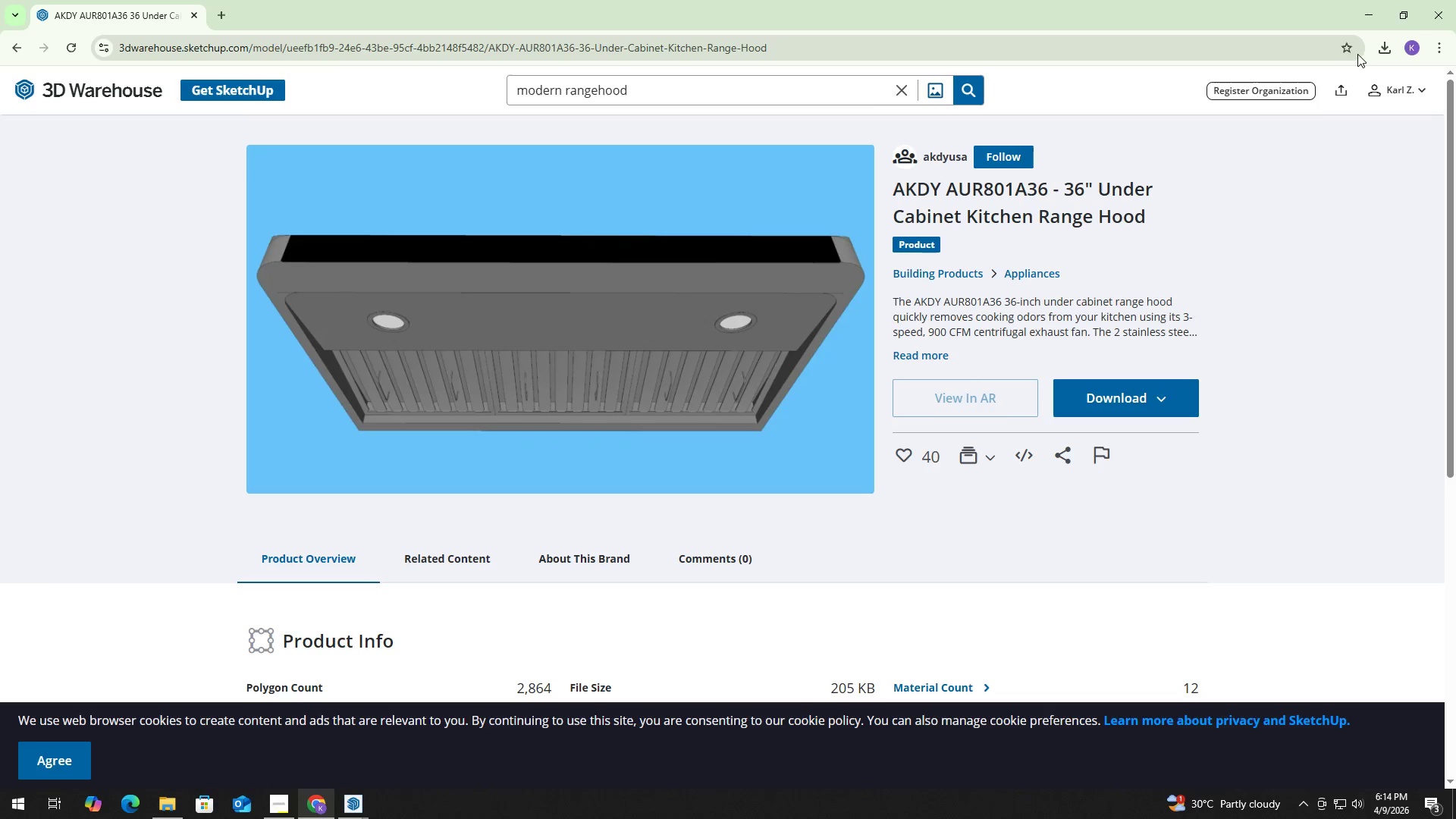 
left_click([1382, 47])
 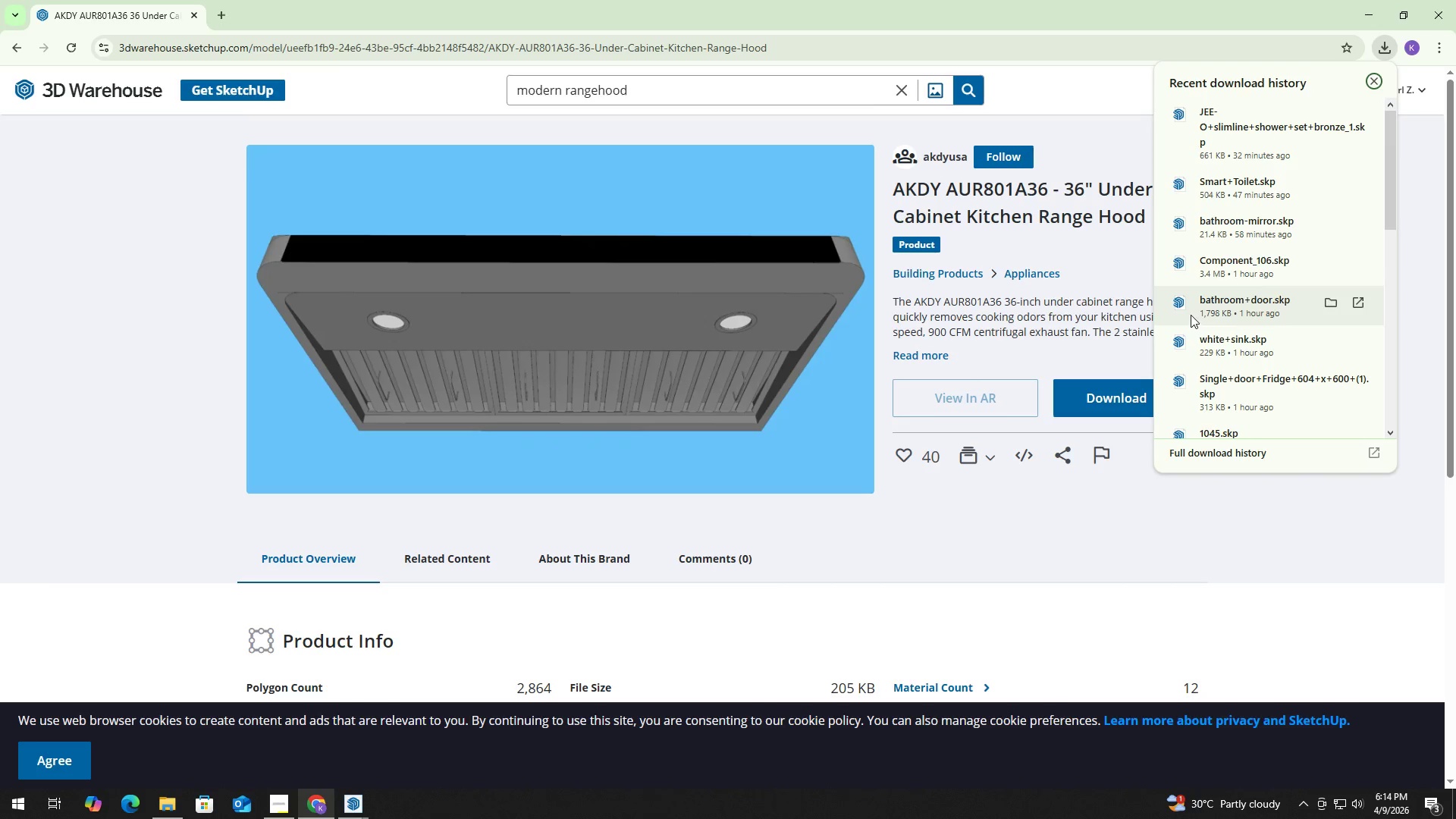 
left_click([1090, 78])
 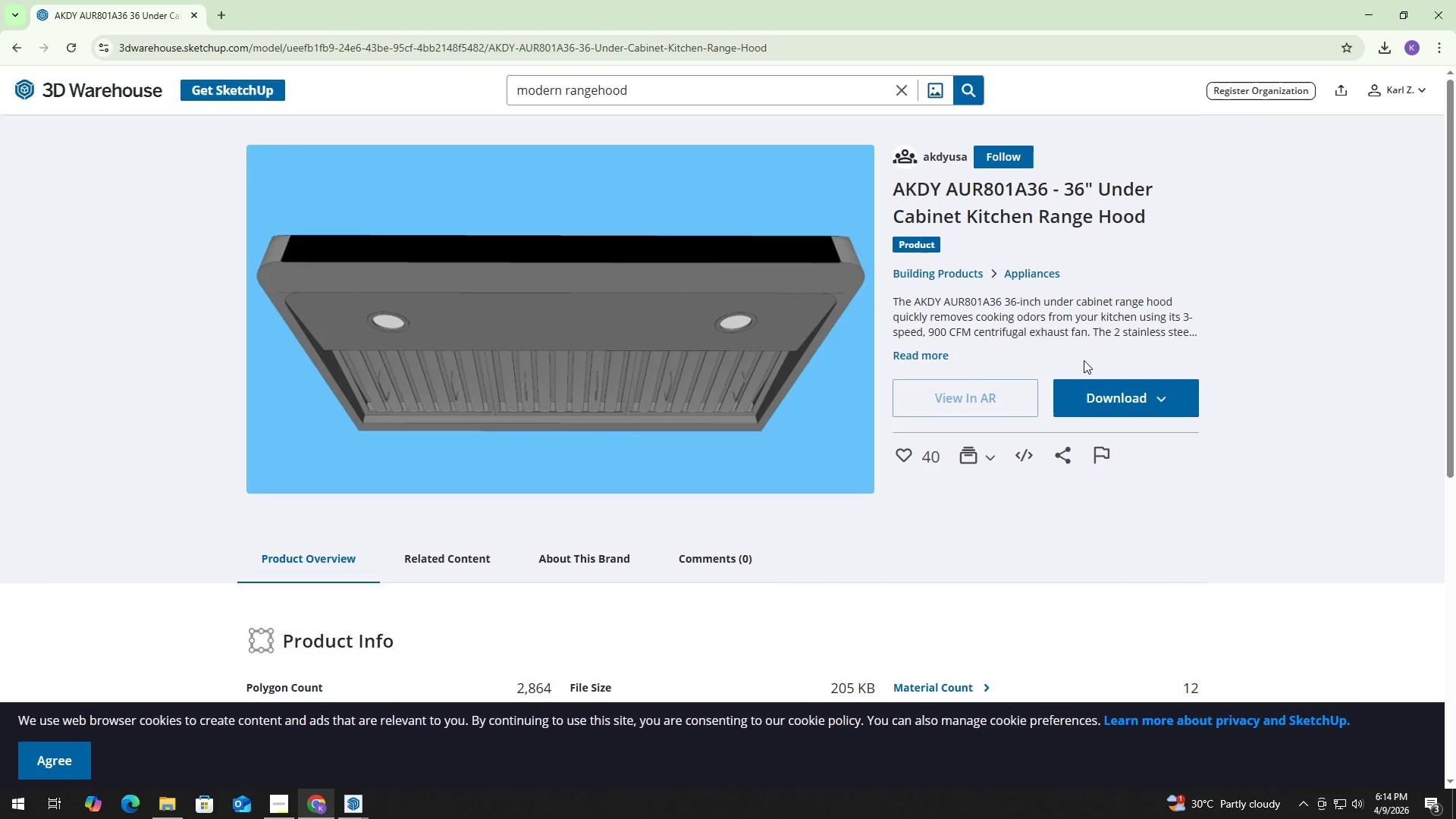 
left_click([1106, 391])
 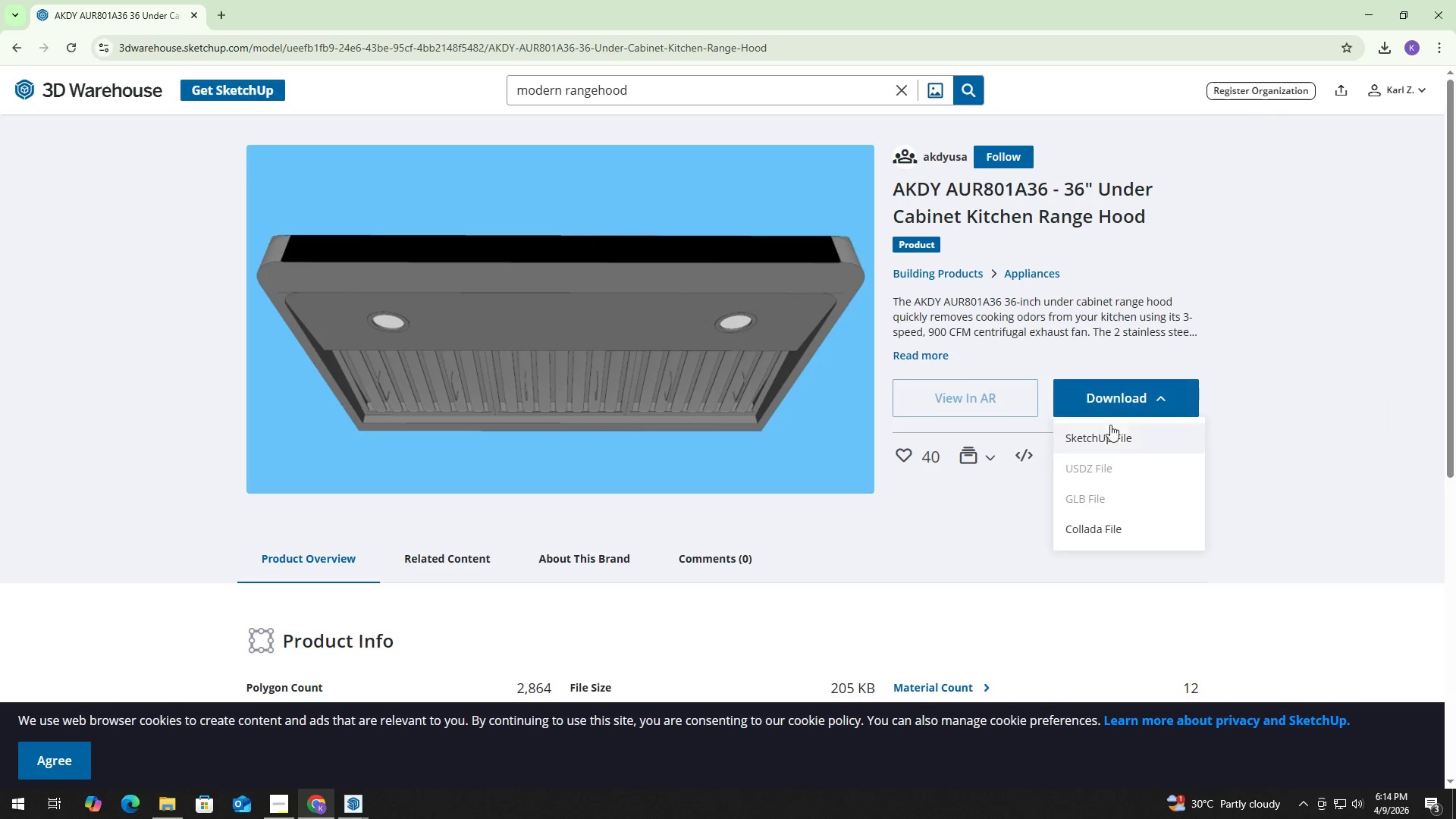 
left_click([1113, 432])
 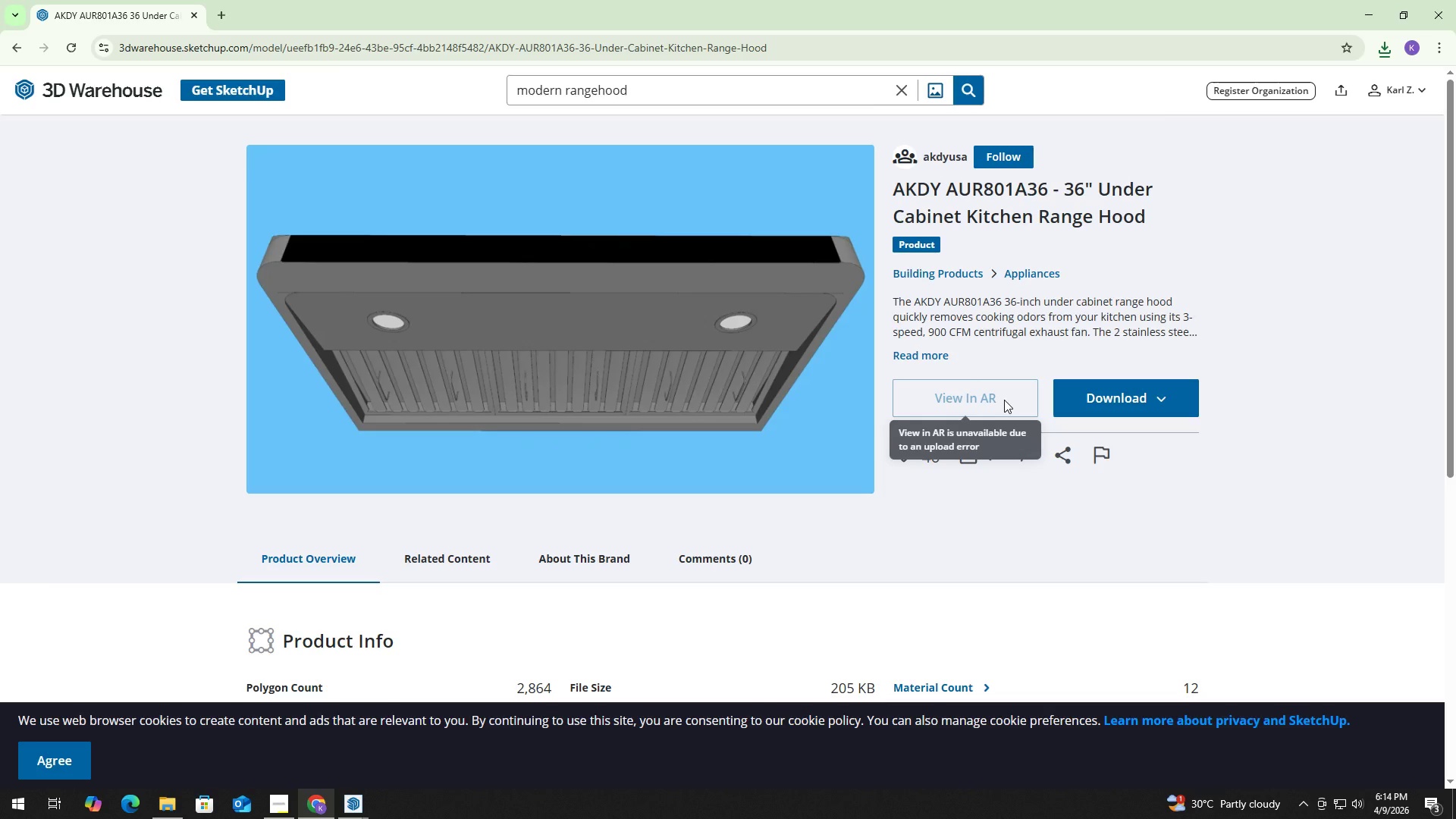 
wait(19.59)
 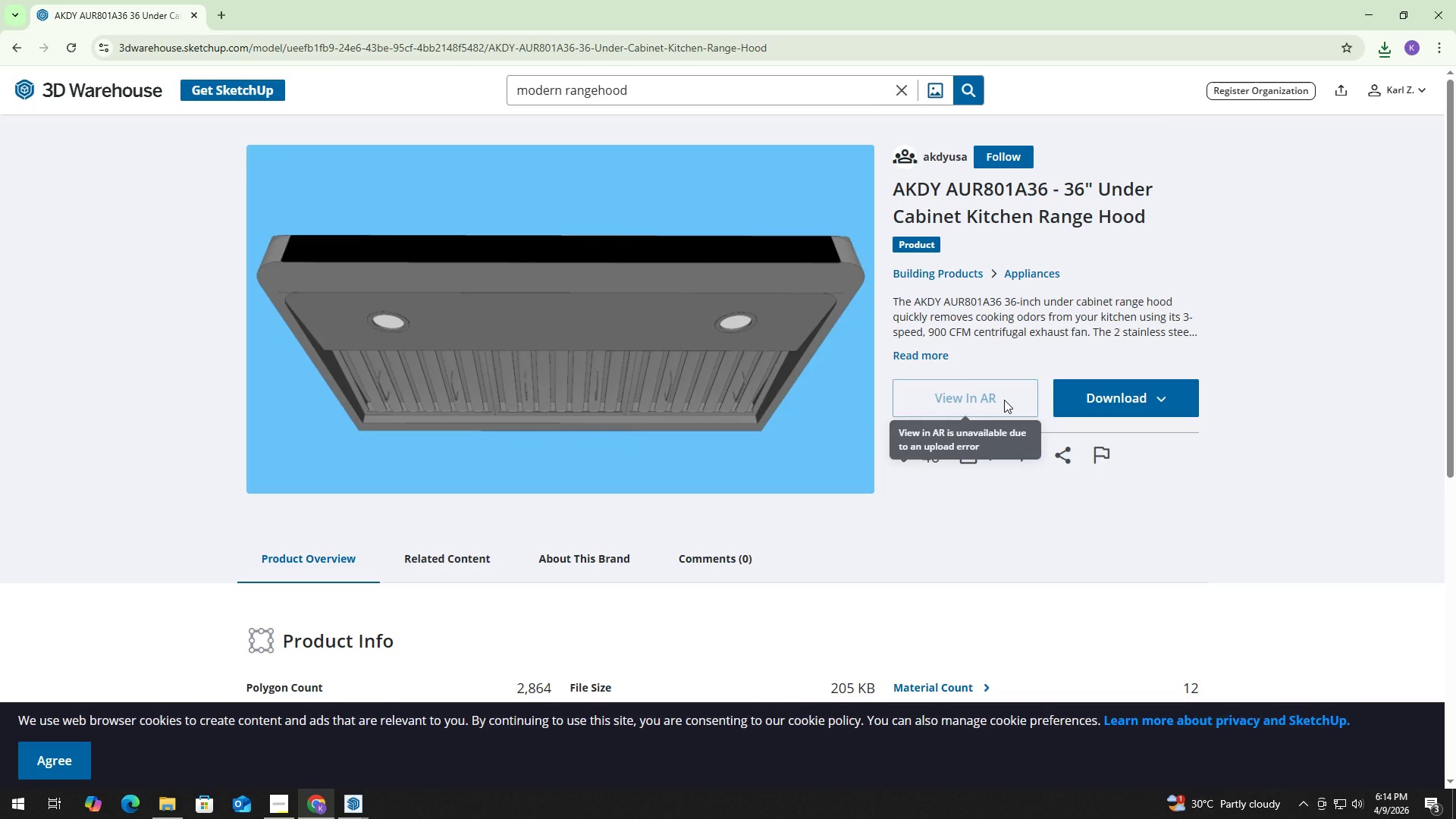 
key(Alt+AltLeft)
 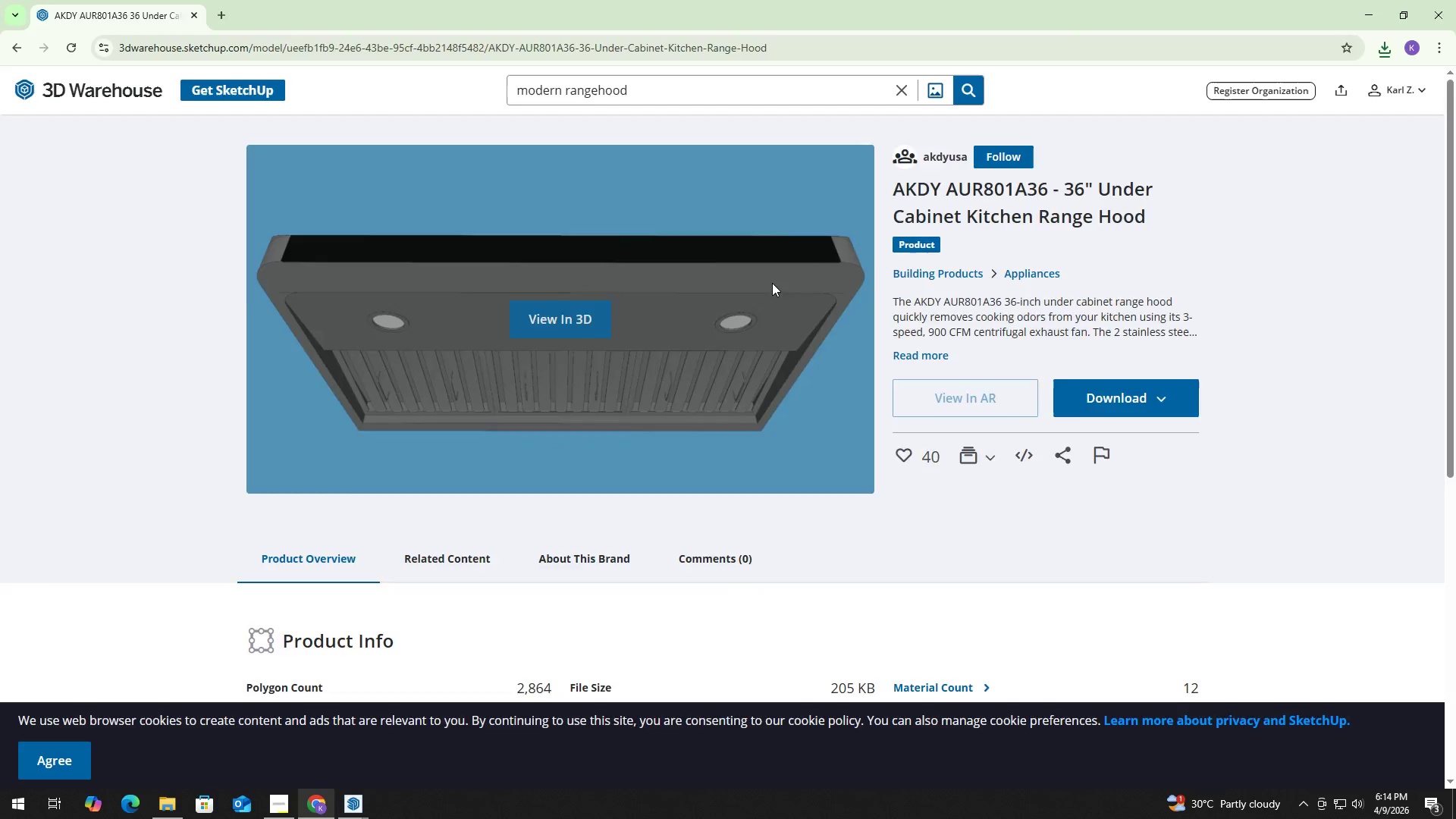 
key(Alt+Tab)
 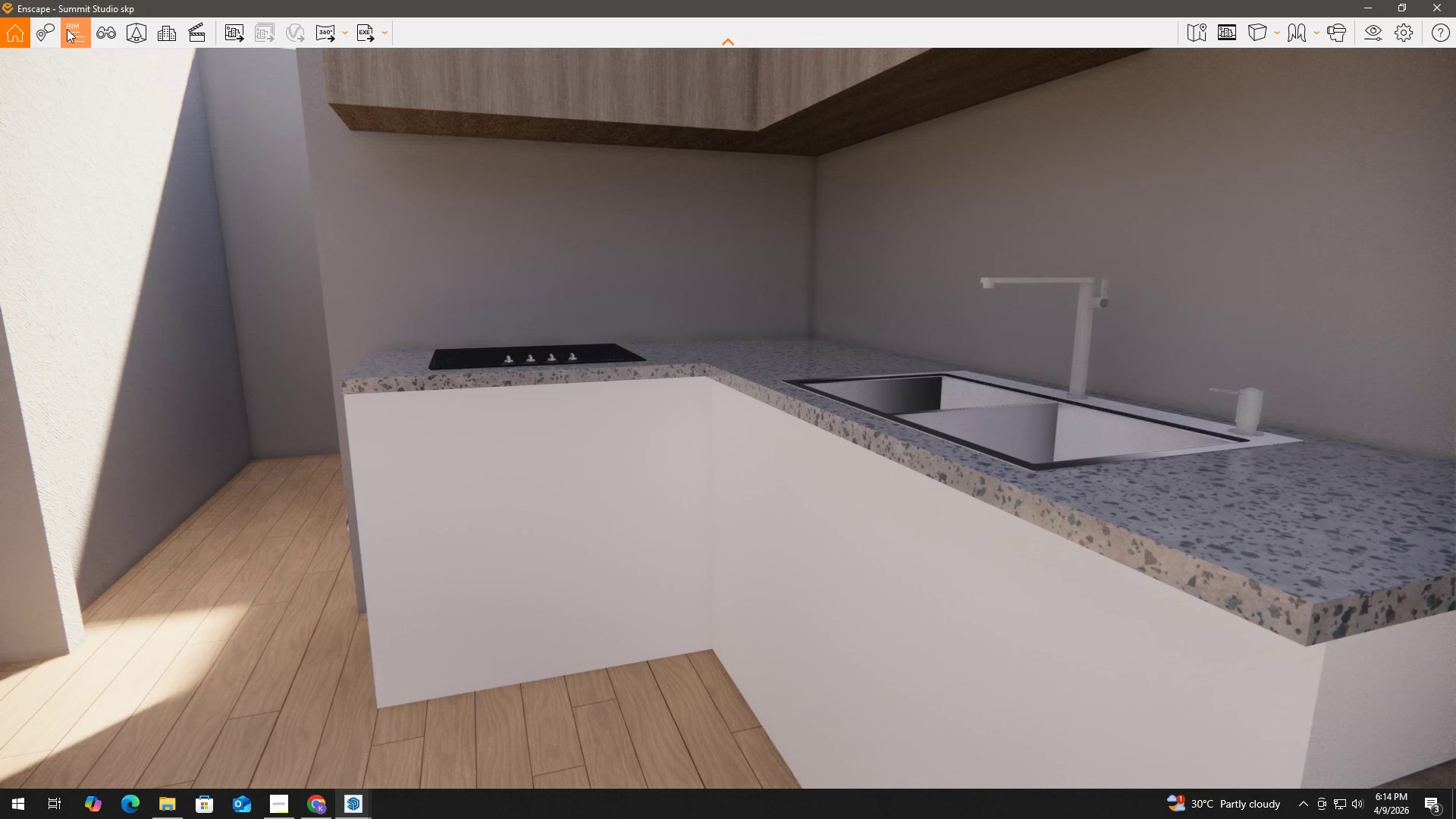 
key(Alt+Tab)
 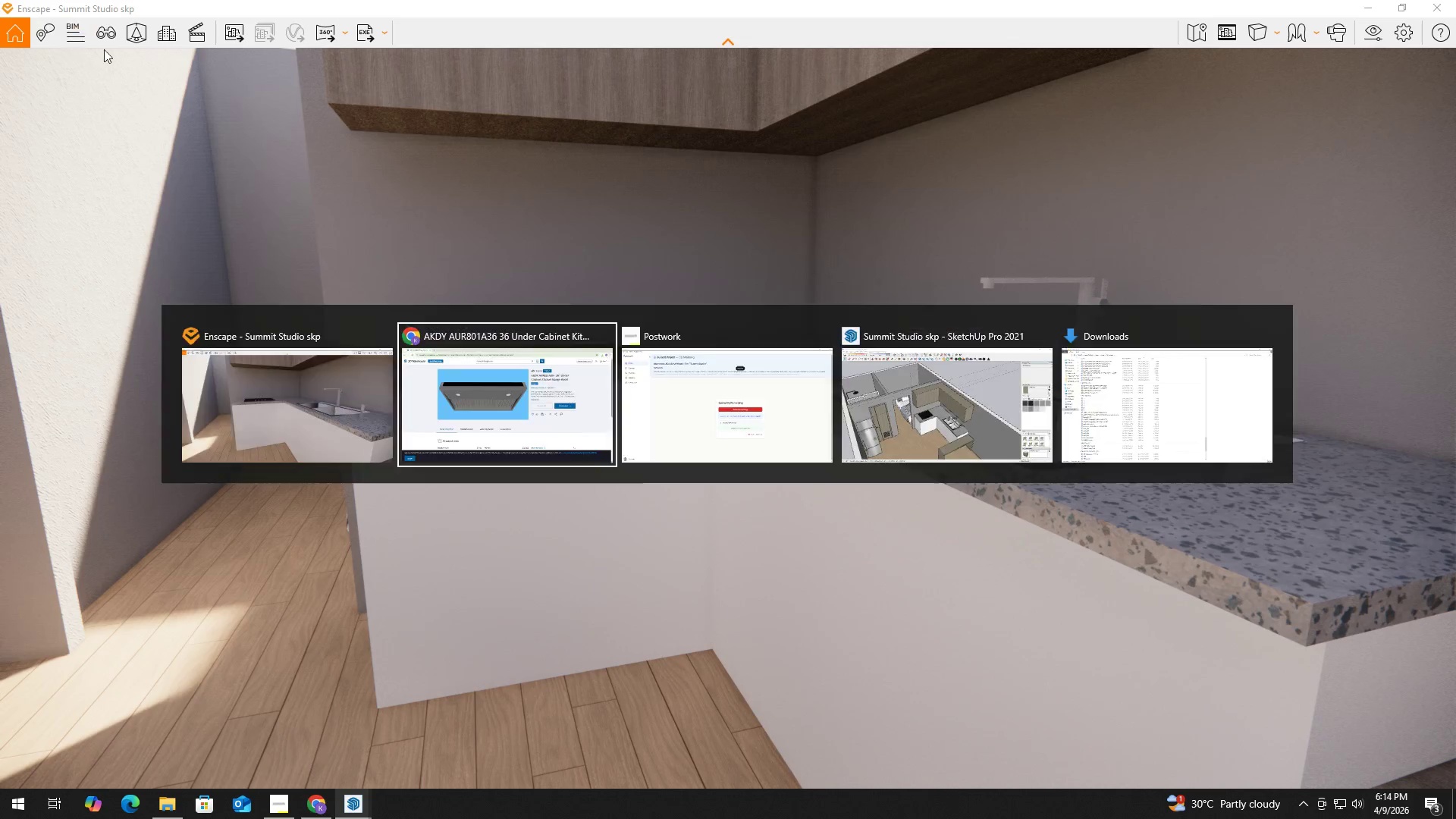 
key(Alt+Tab)